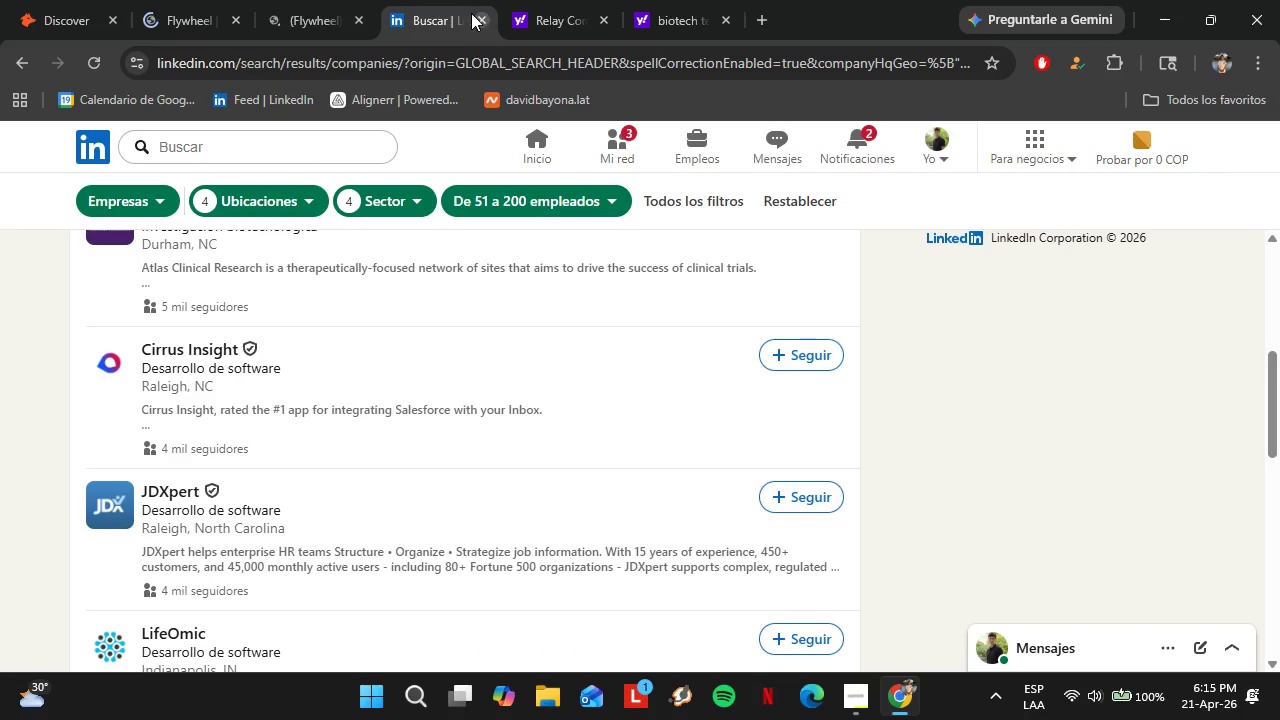 
mouse_move([442, 27])
 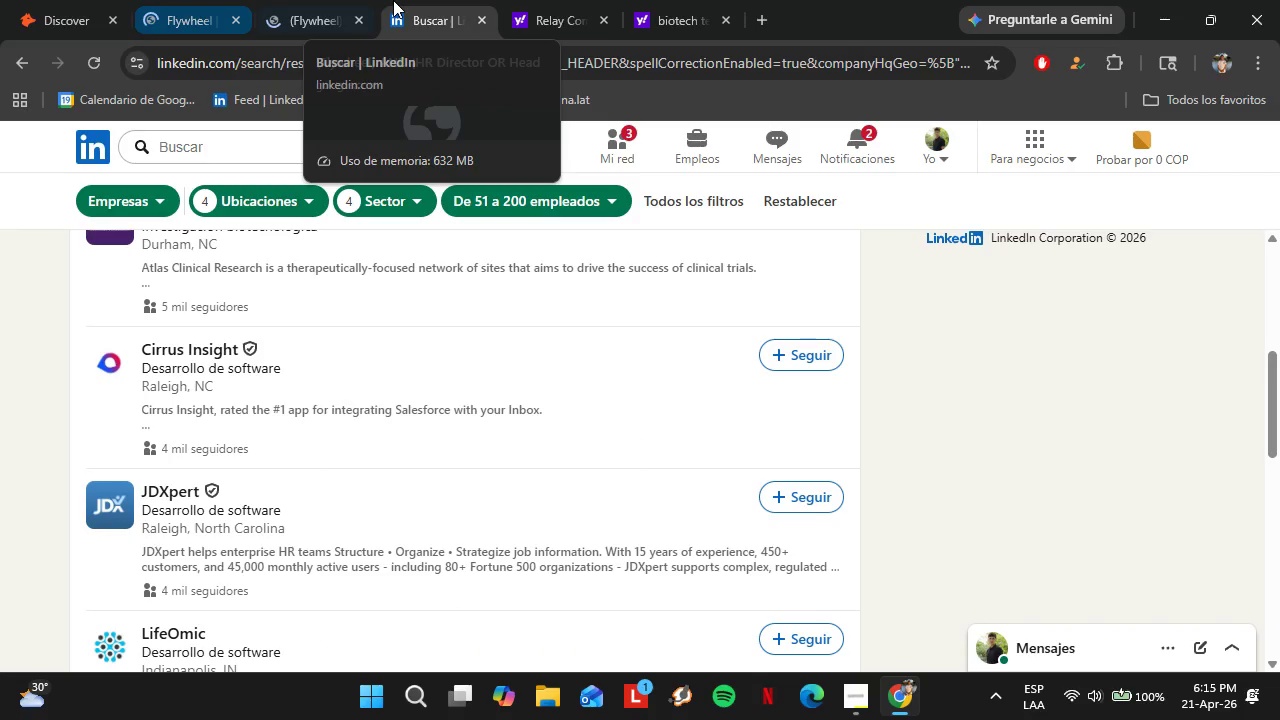 
left_click([171, 0])
 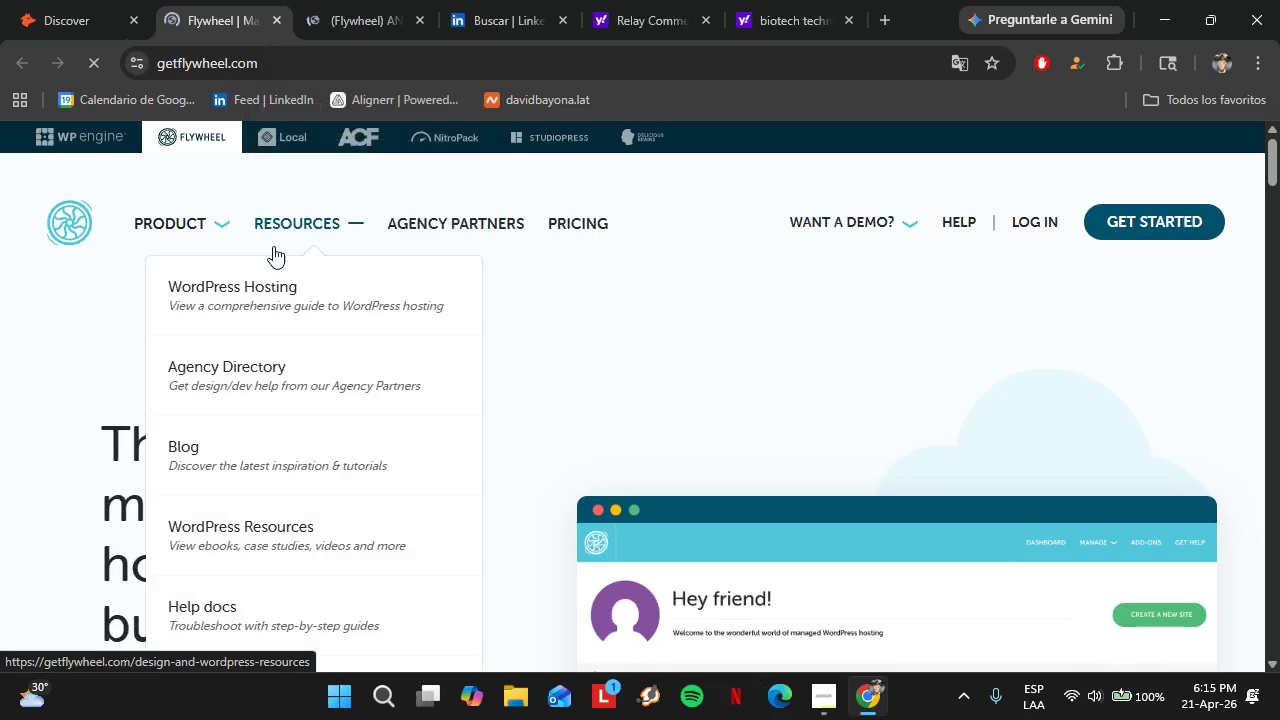 
wait(7.58)
 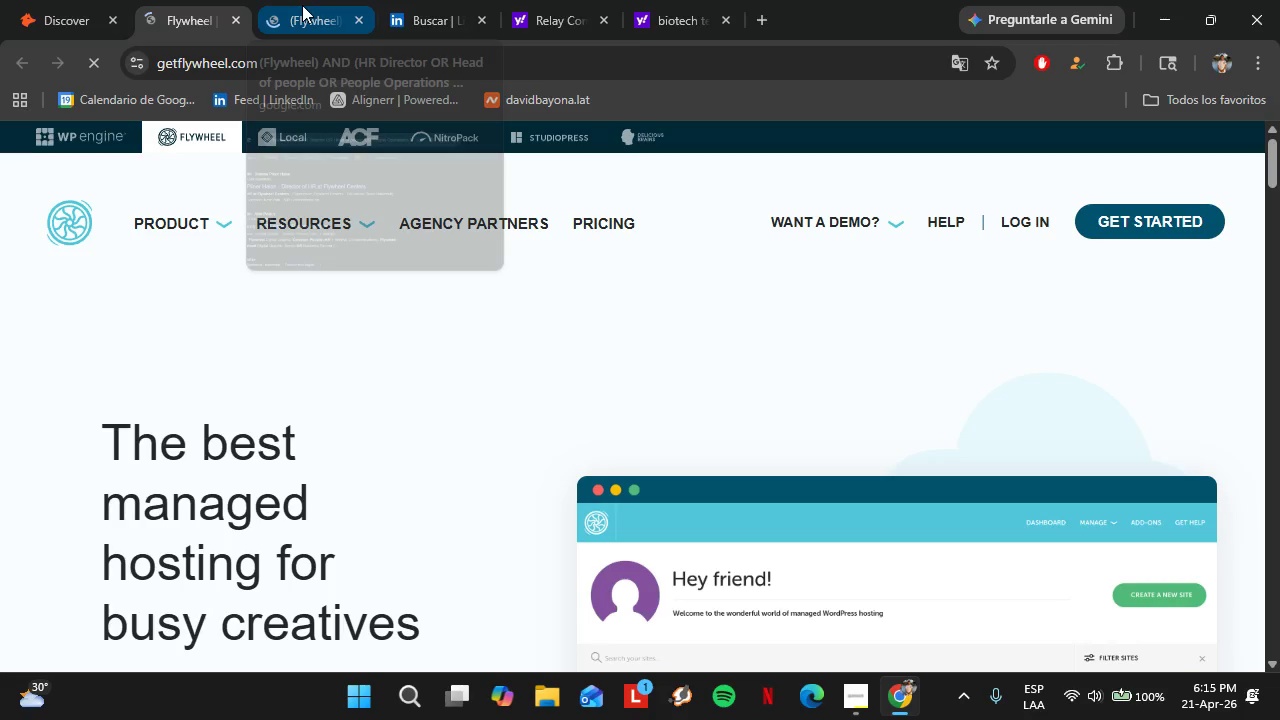 
left_click_drag(start_coordinate=[1279, 174], to_coordinate=[1279, 636])
 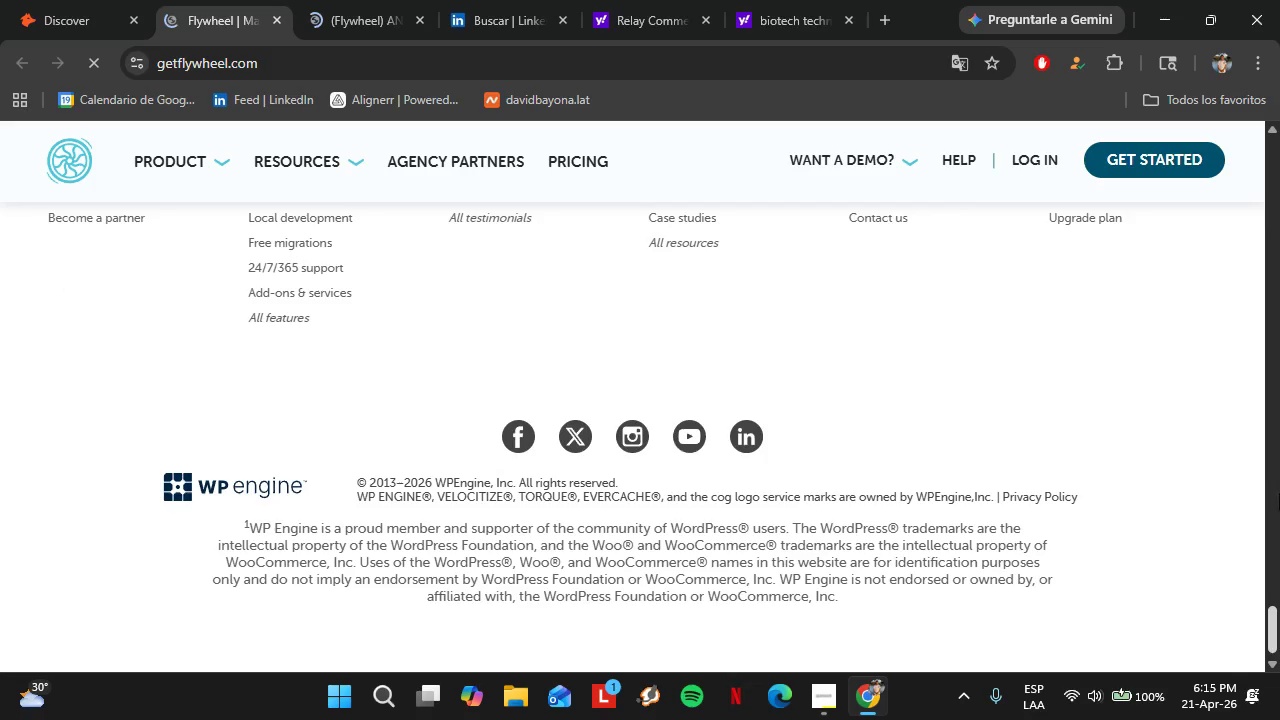 
scroll: coordinate [892, 526], scroll_direction: up, amount: 1.0
 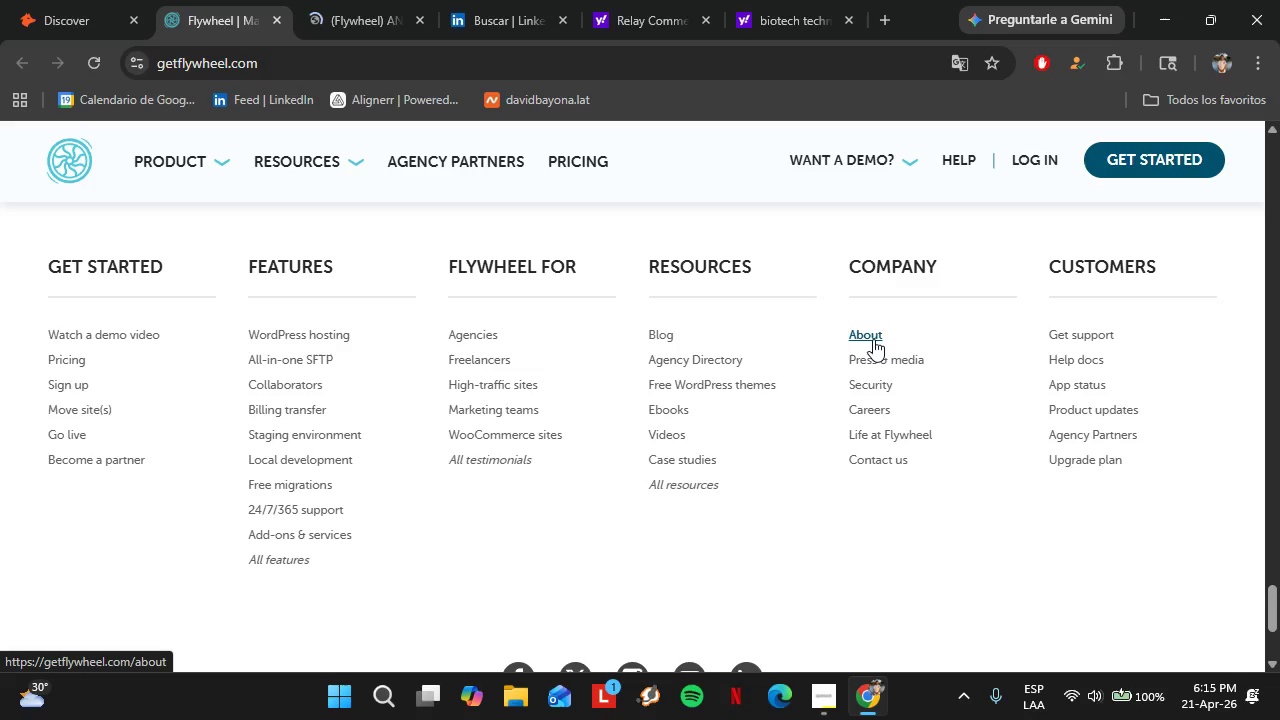 
left_click([873, 339])
 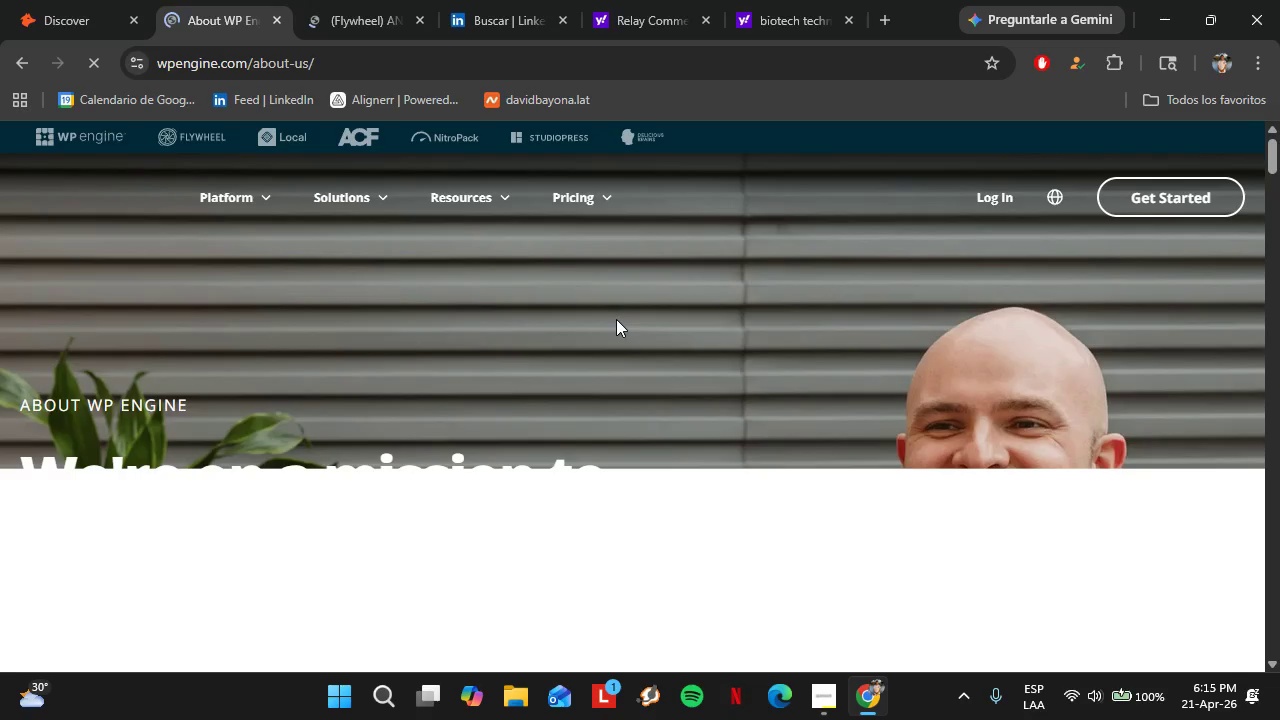 
scroll: coordinate [724, 452], scroll_direction: down, amount: 21.0
 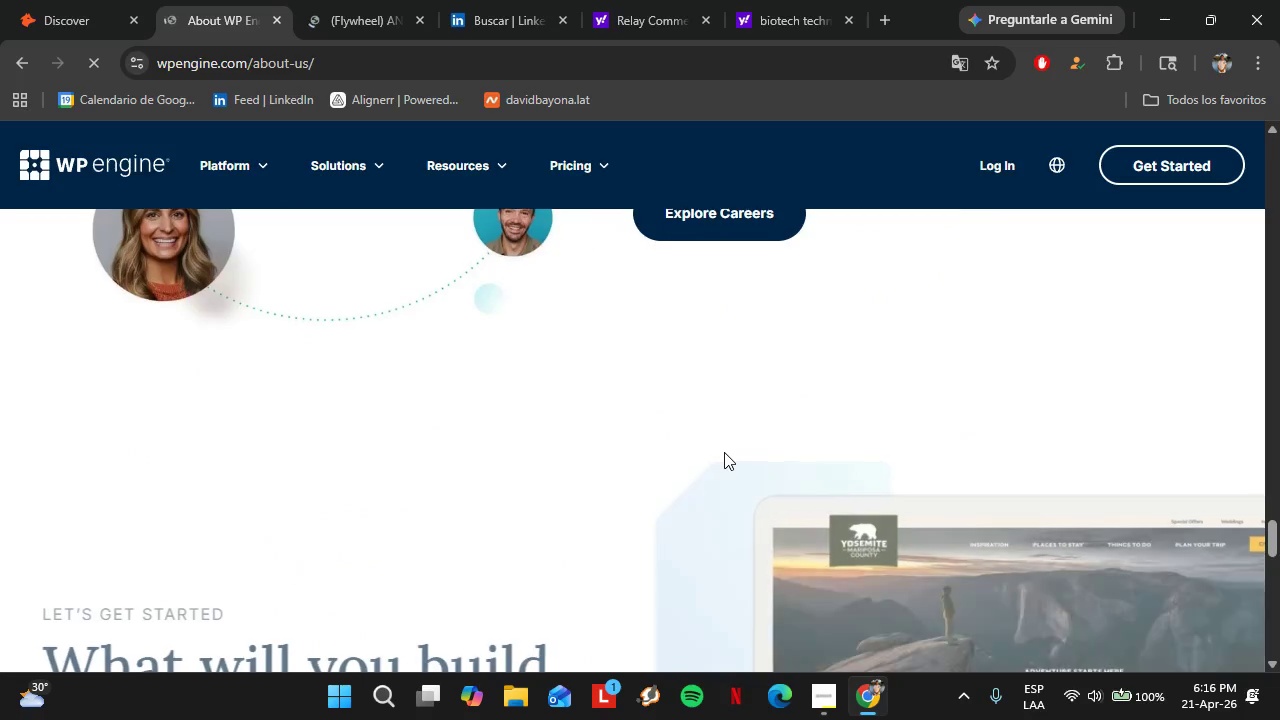 
scroll: coordinate [724, 452], scroll_direction: up, amount: 2.0
 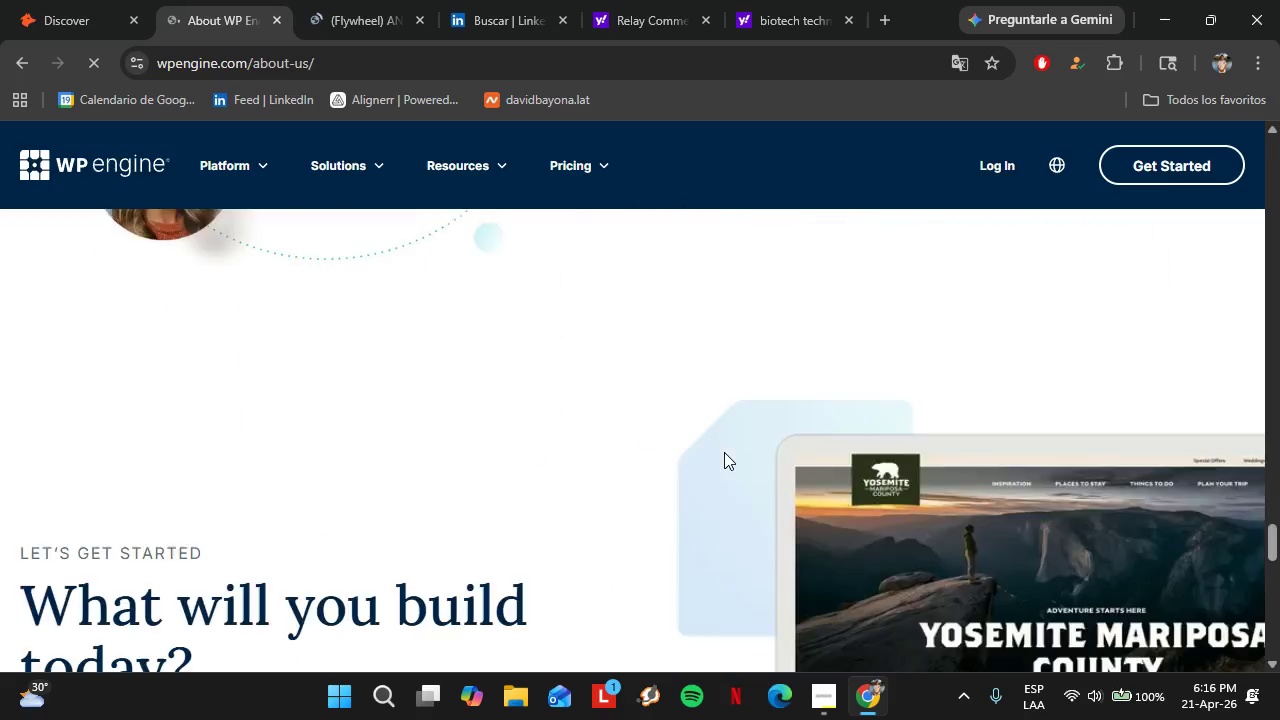 
scroll: coordinate [724, 452], scroll_direction: down, amount: 6.0
 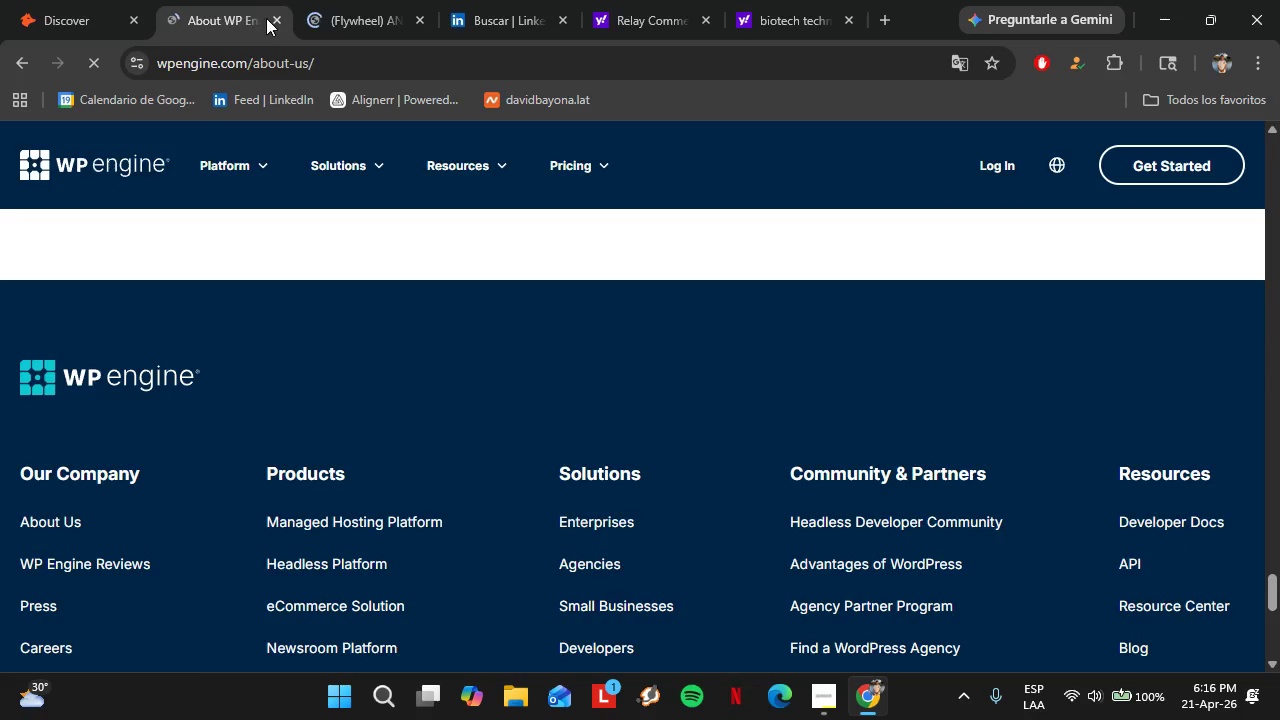 
left_click([274, 18])
 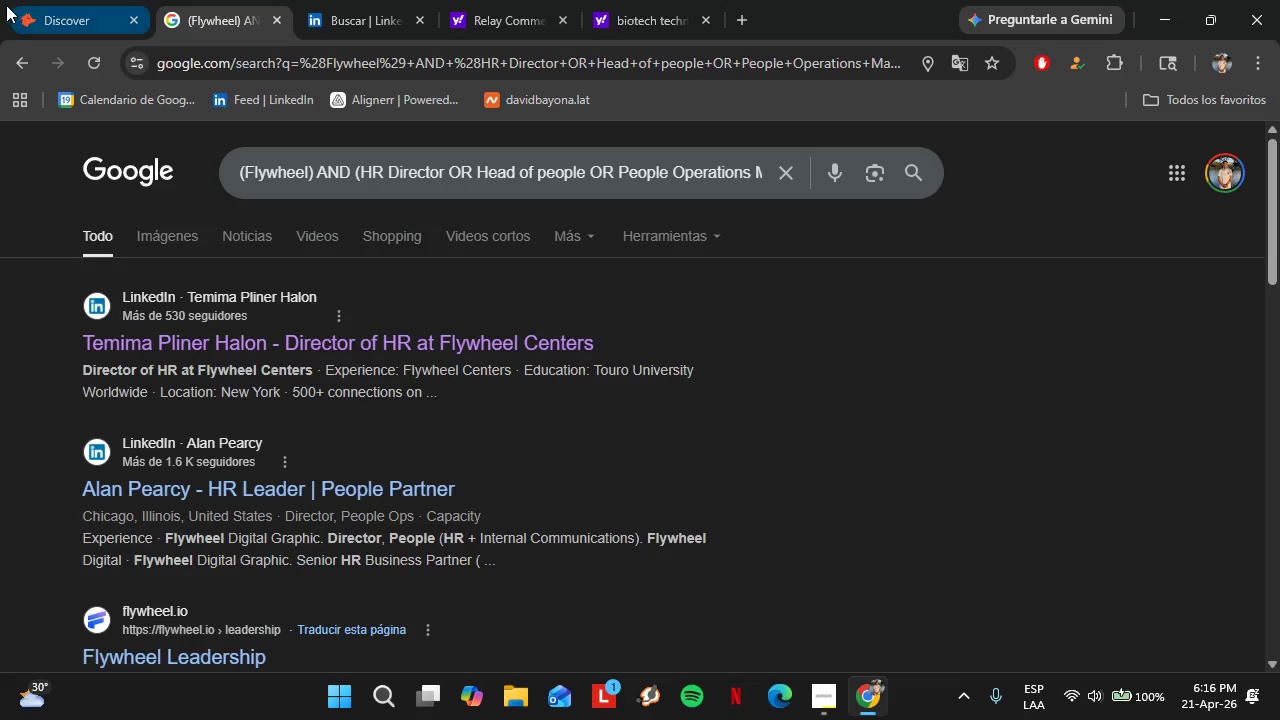 
left_click([27, 8])
 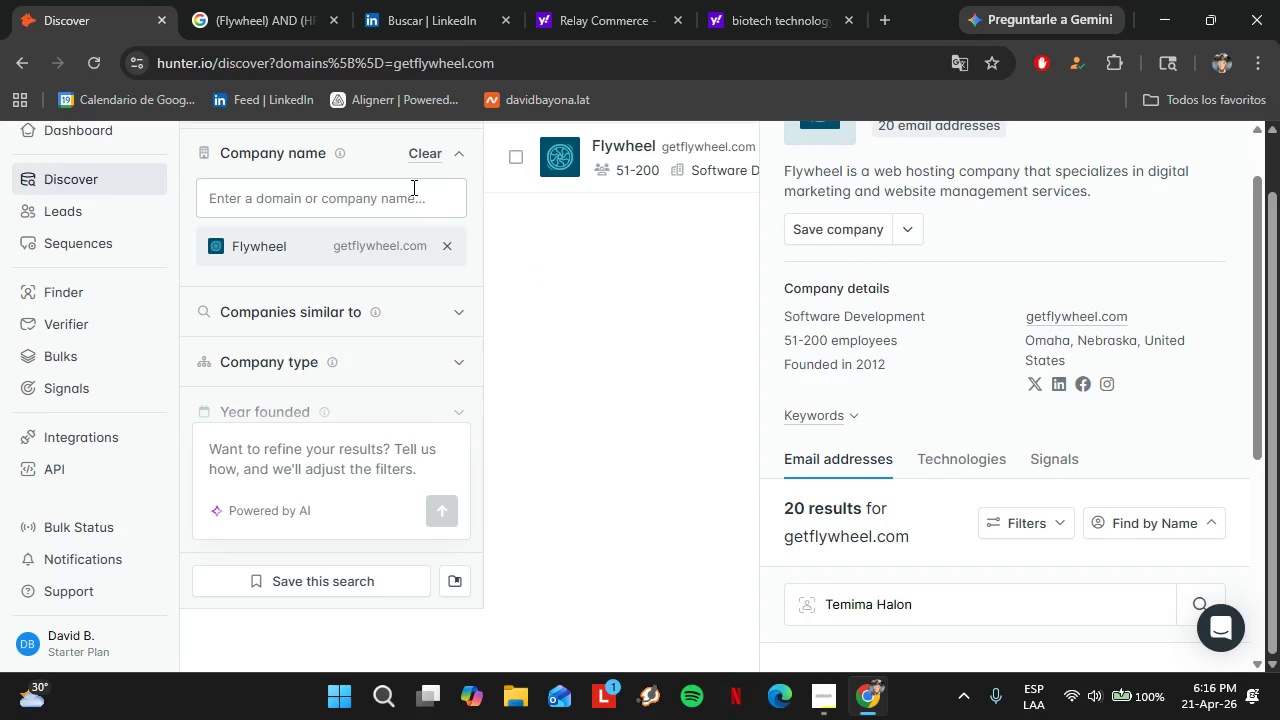 
left_click([417, 156])
 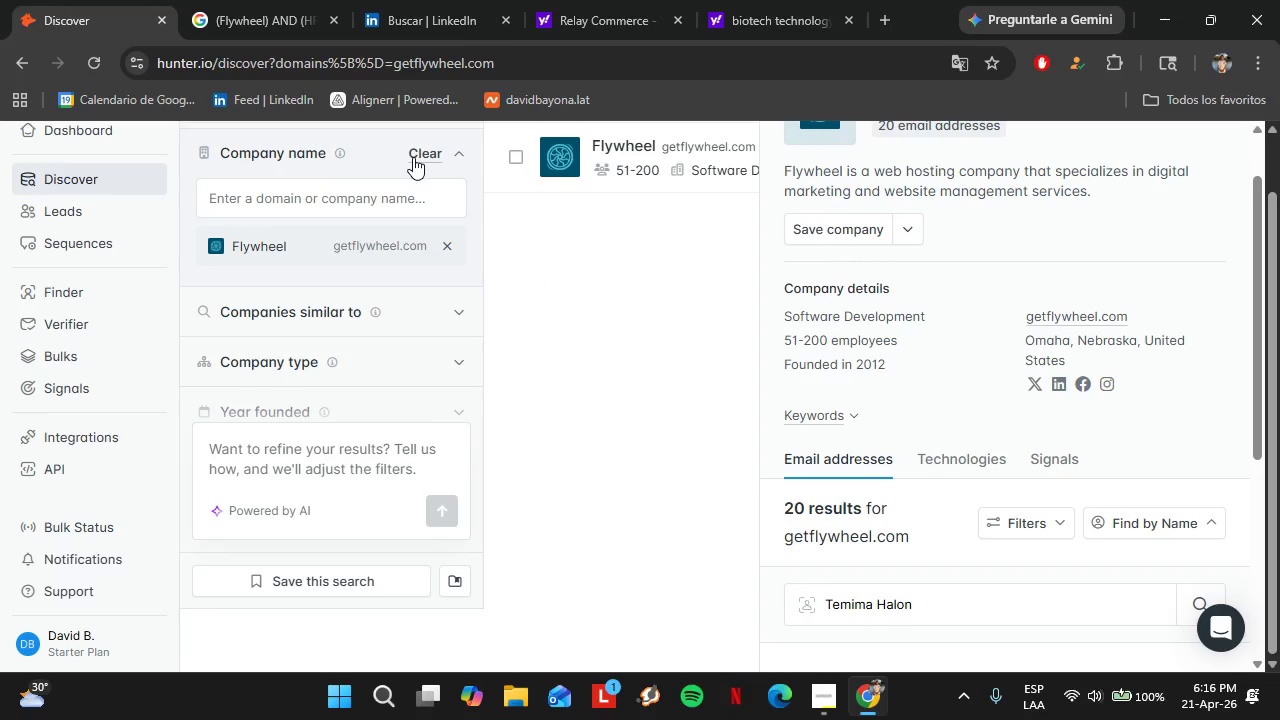 
left_click([394, 187])
 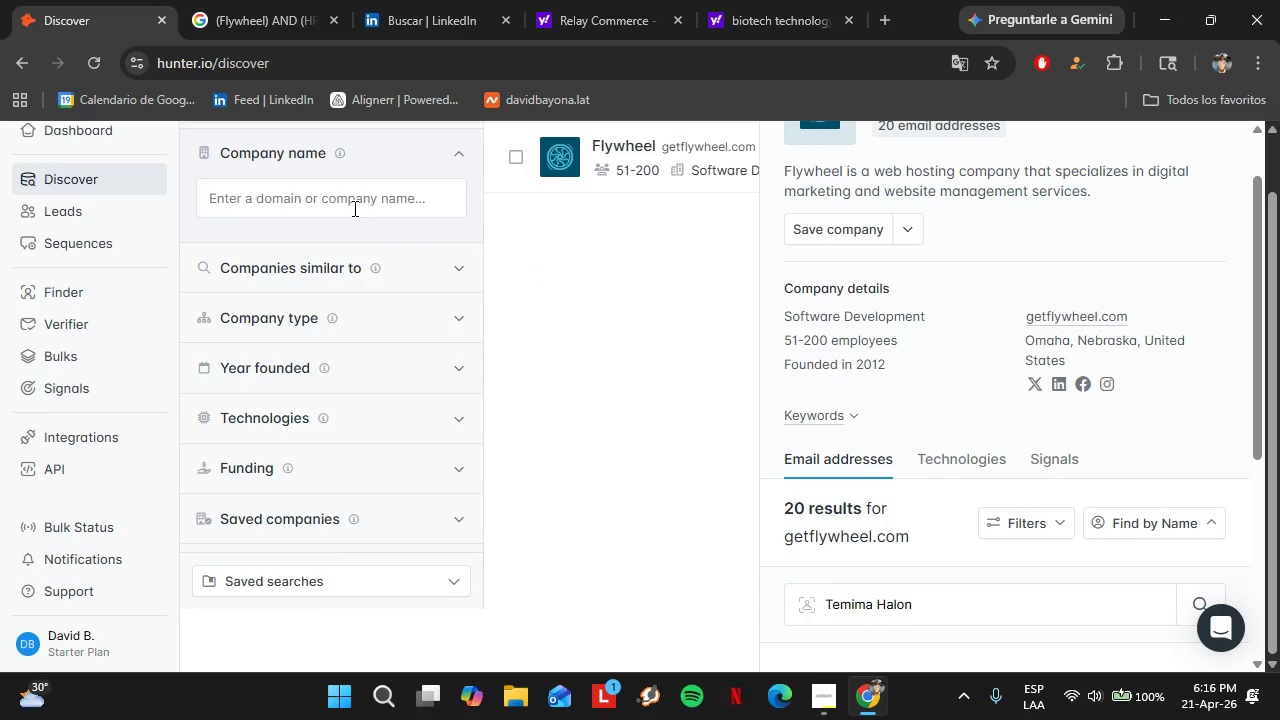 
left_click([345, 203])
 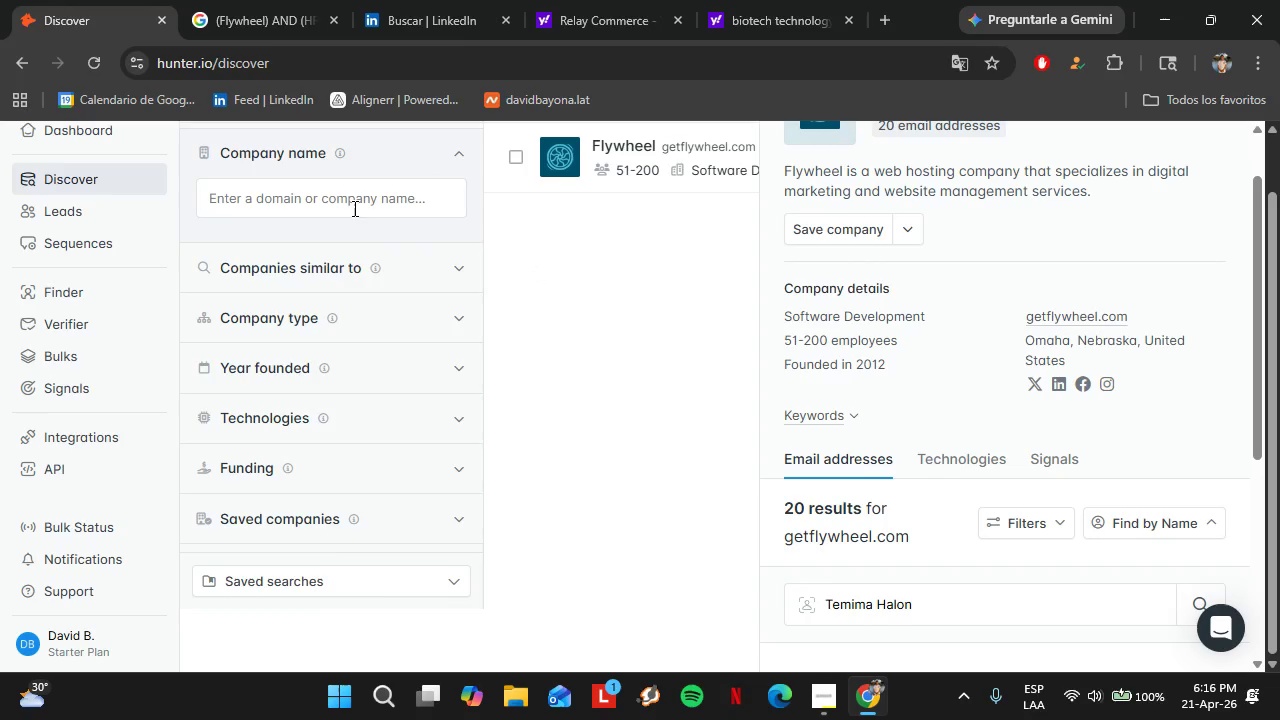 
type(Osnexus)
 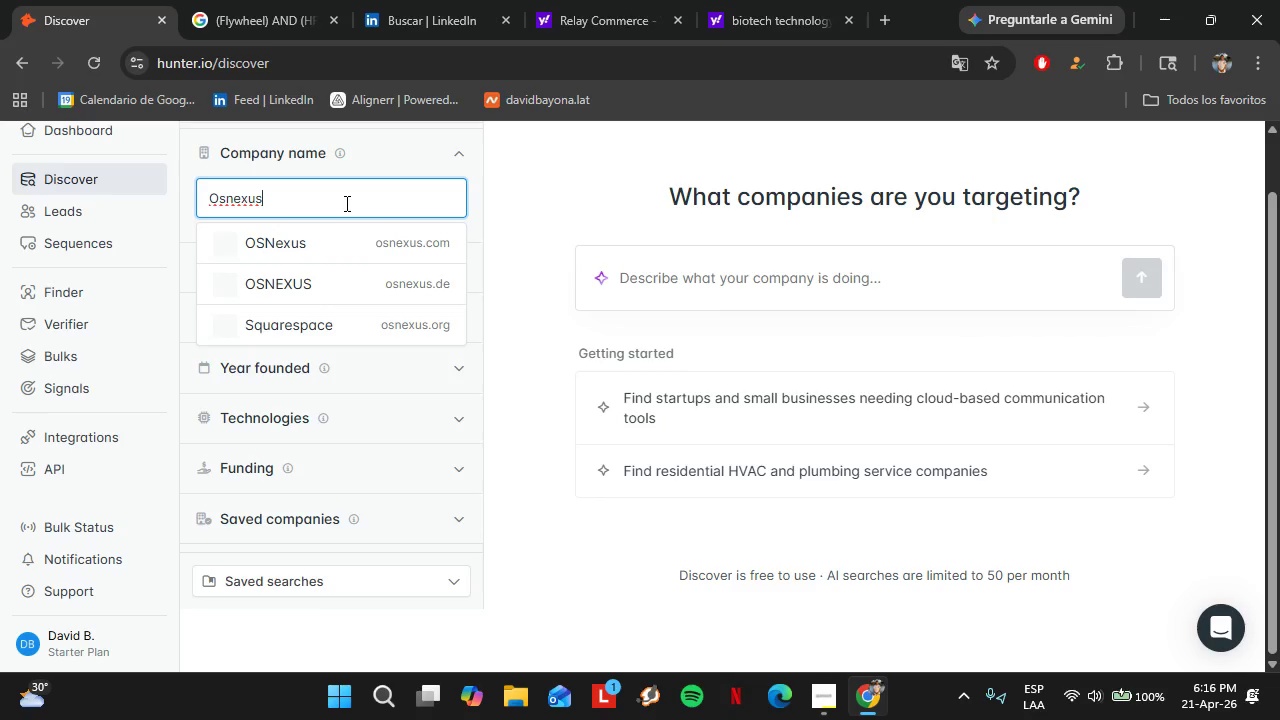 
wait(6.12)
 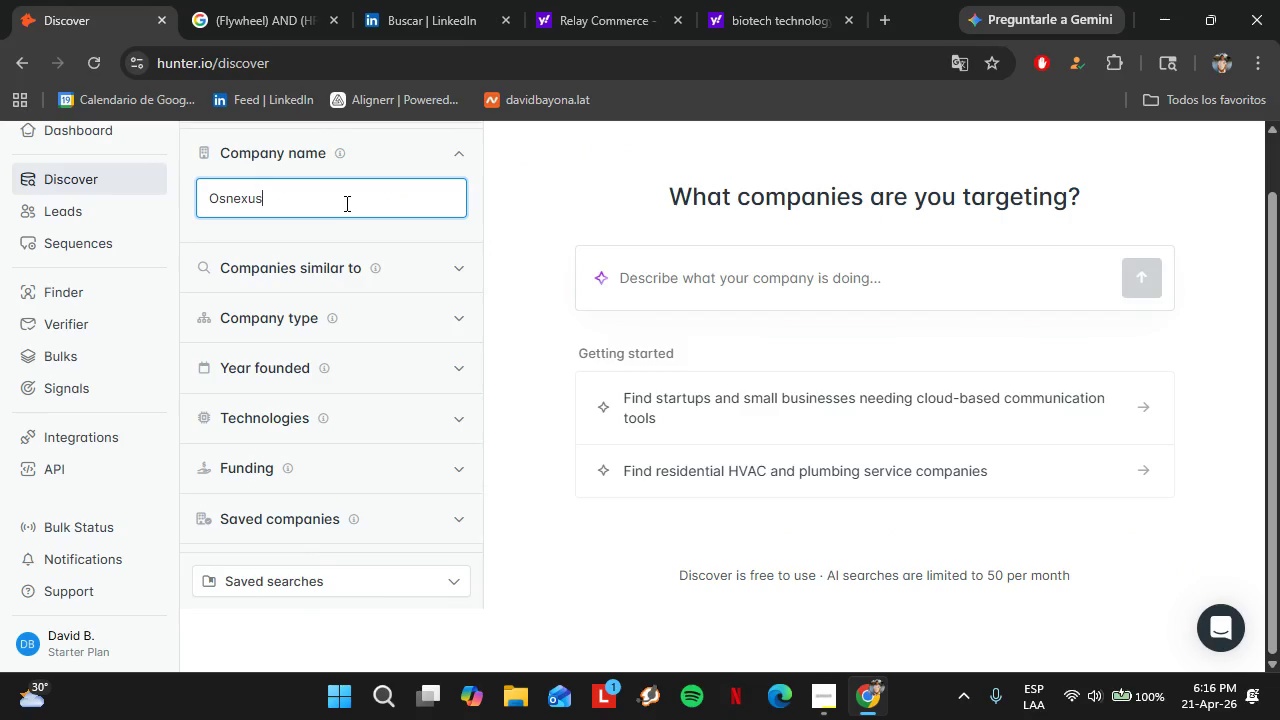 
key(Backspace)
 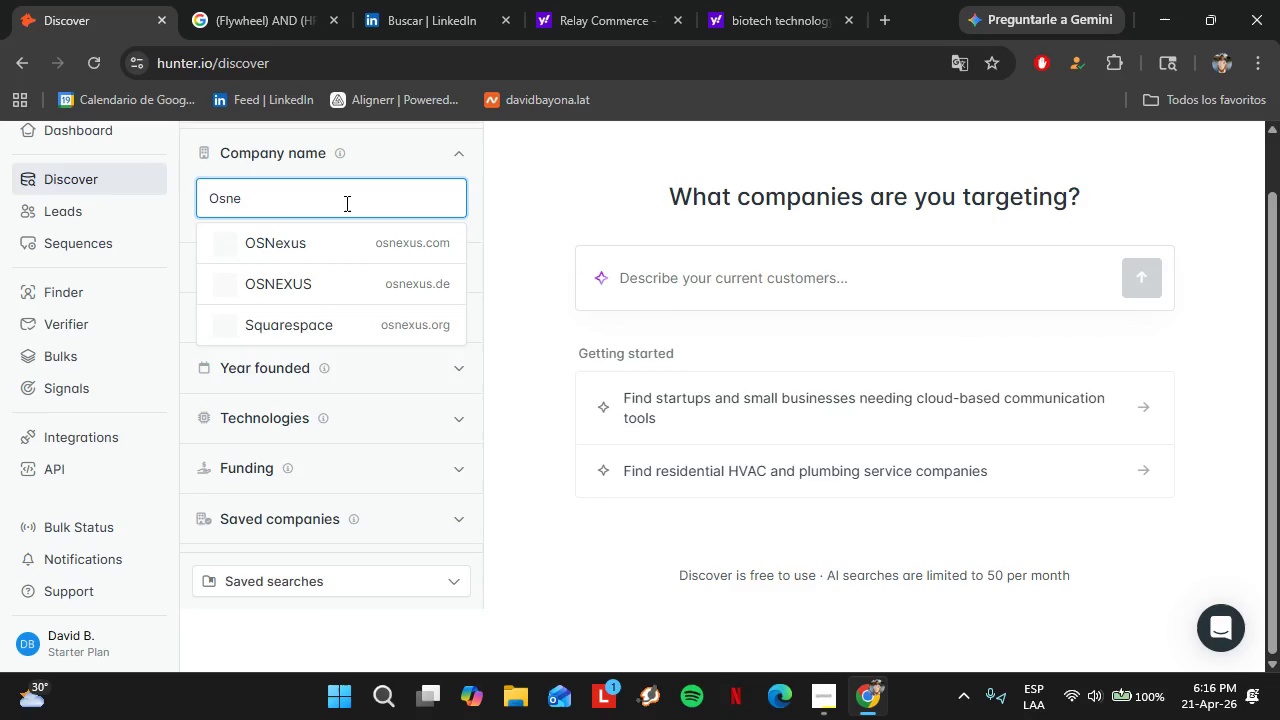 
key(Backspace)
 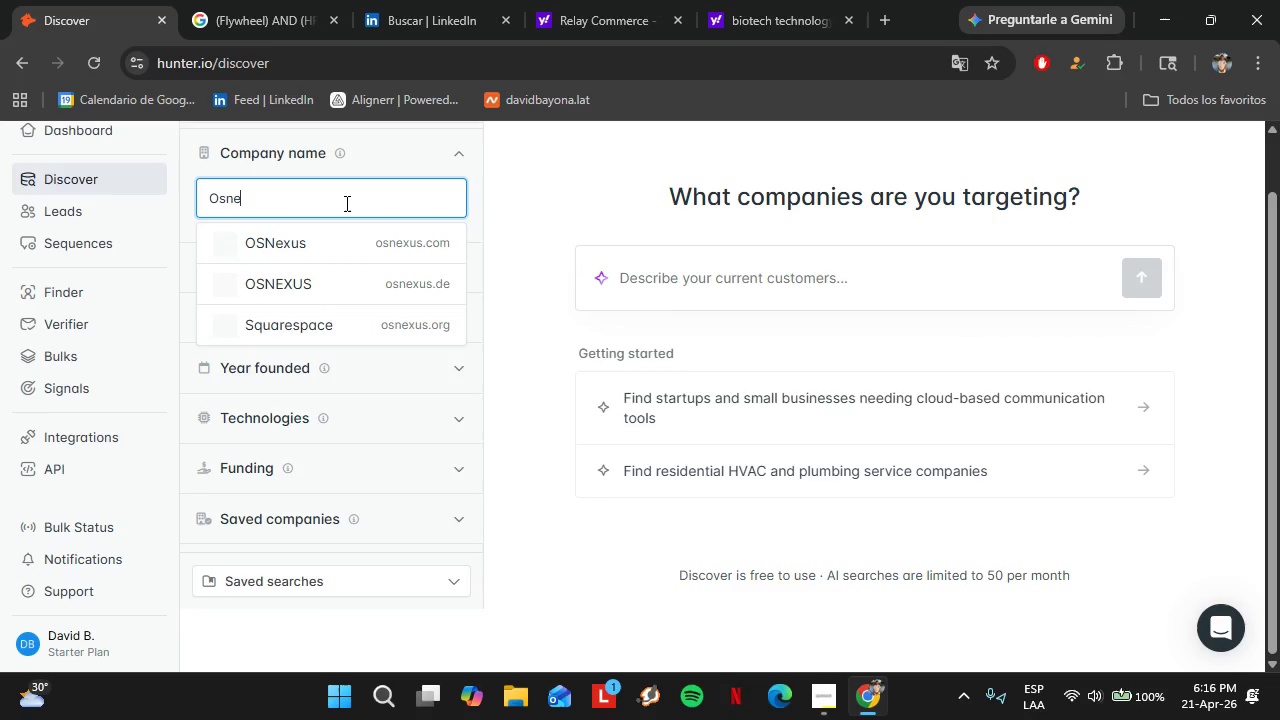 
key(Backspace)
 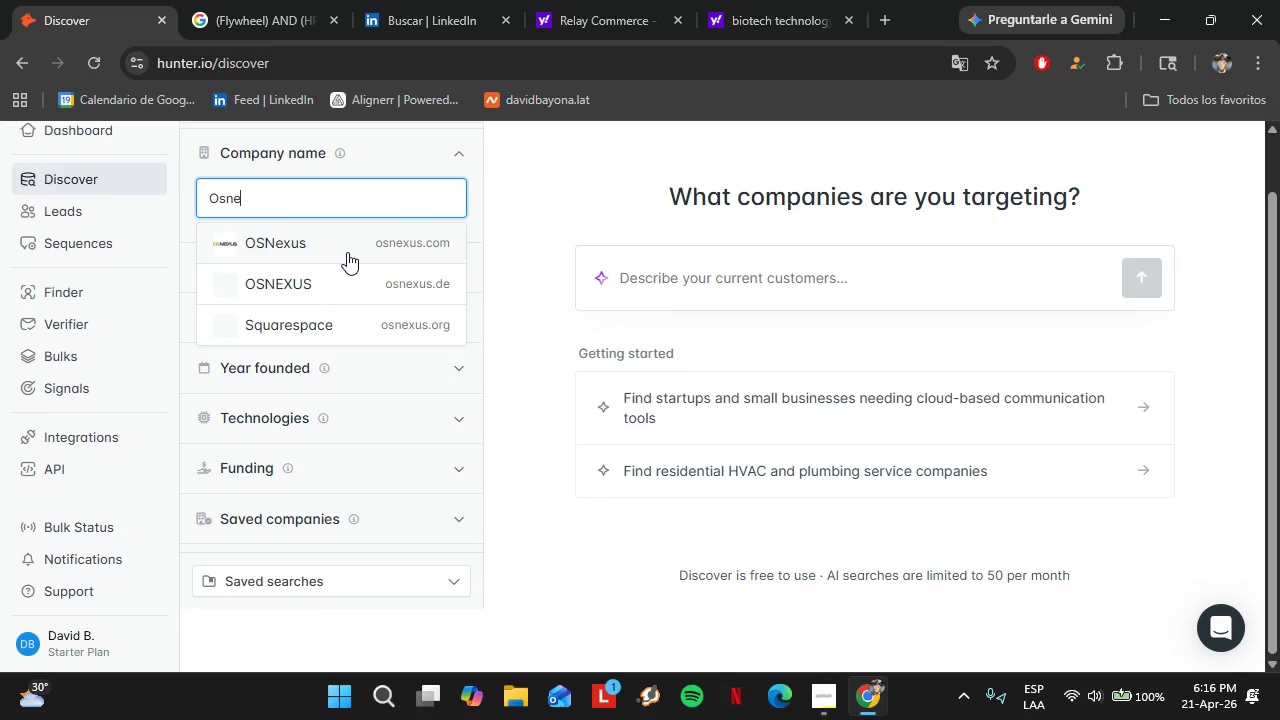 
left_click([347, 251])
 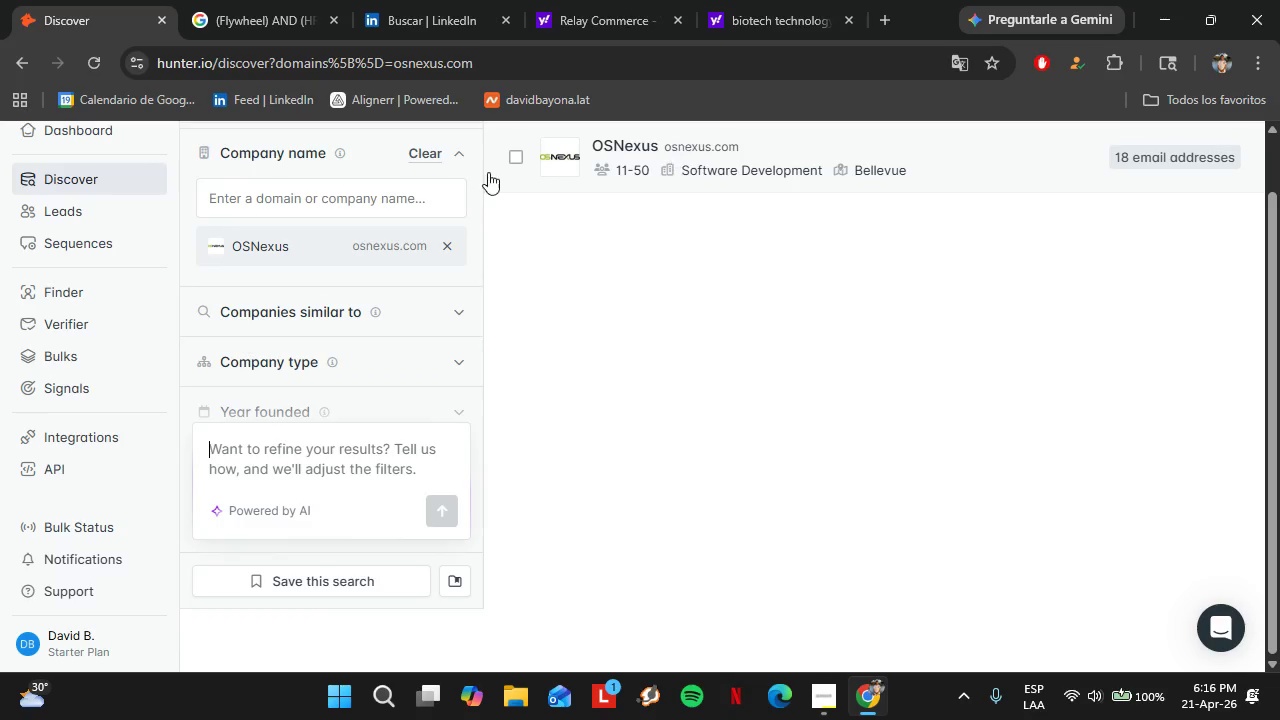 
left_click([325, 252])
 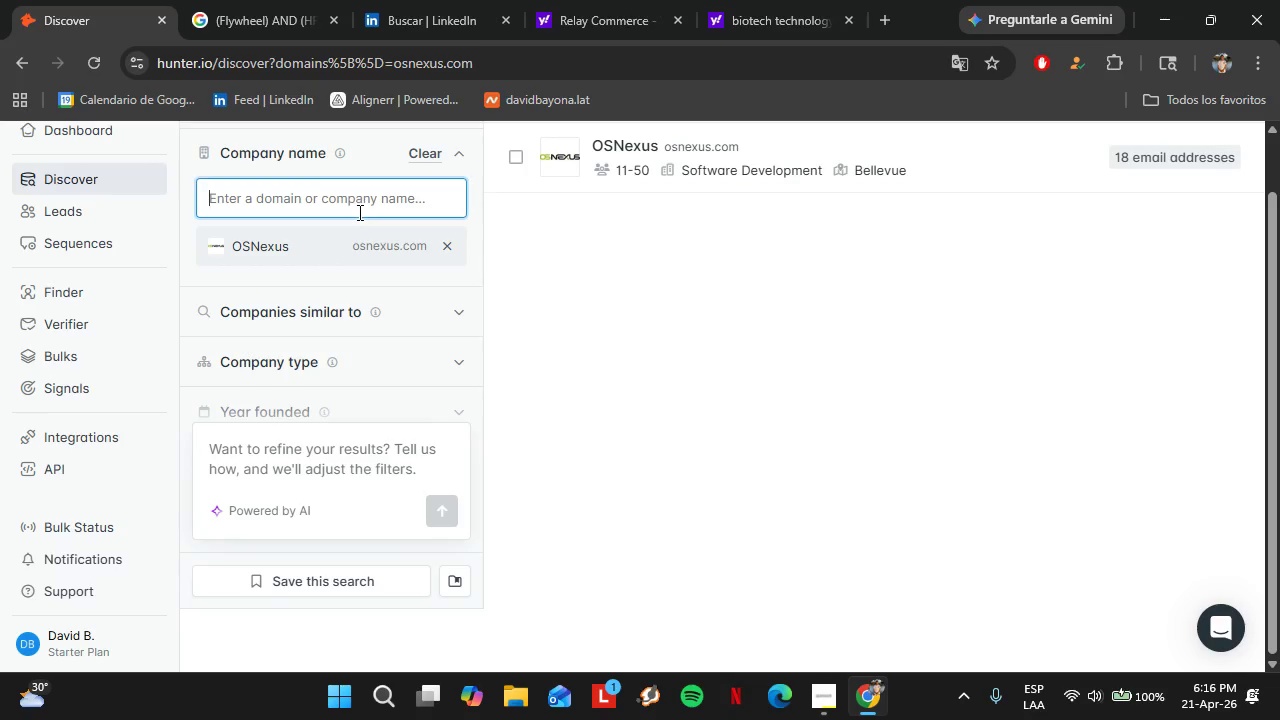 
left_click([358, 212])
 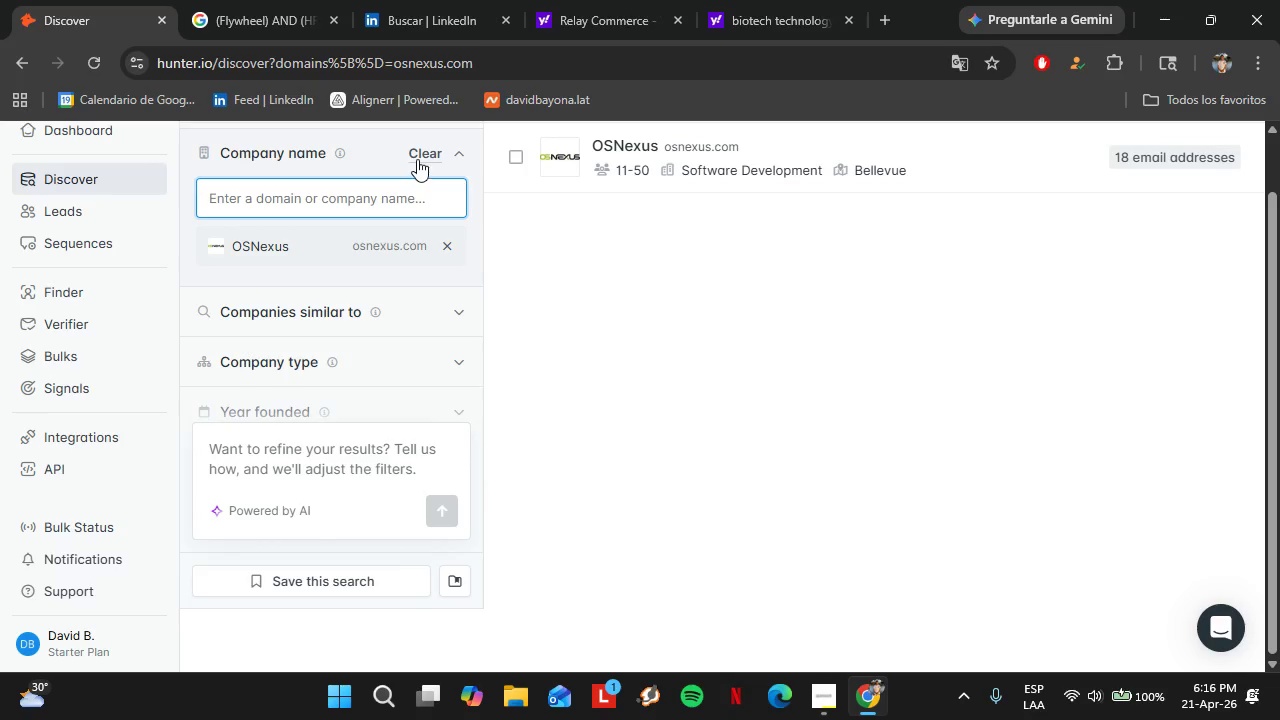 
left_click([417, 159])
 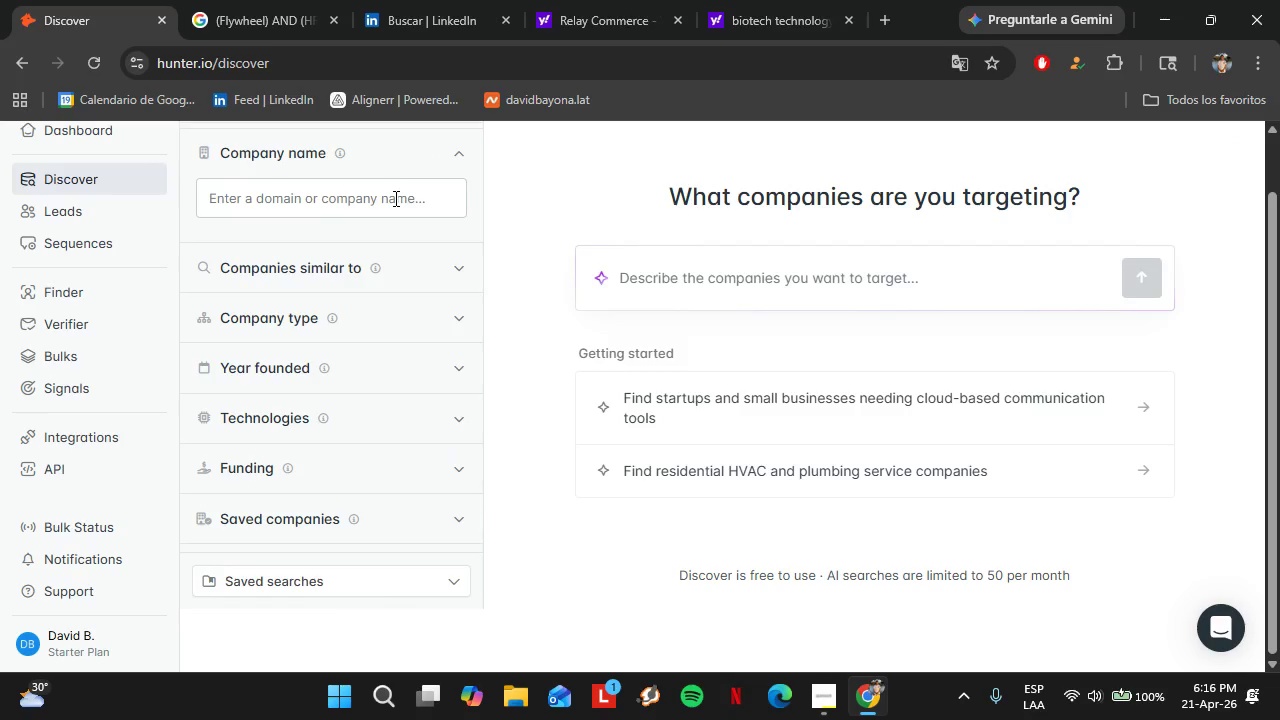 
type(Pointr.tech)
 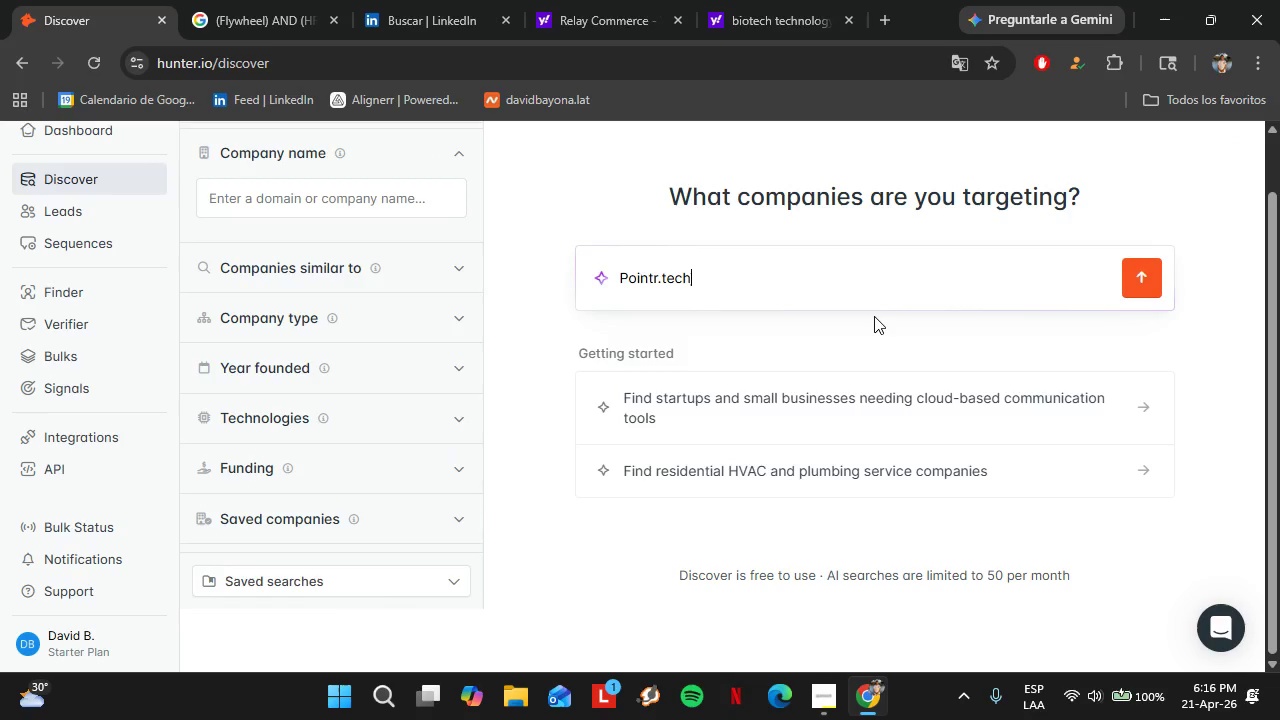 
left_click_drag(start_coordinate=[852, 302], to_coordinate=[564, 307])
 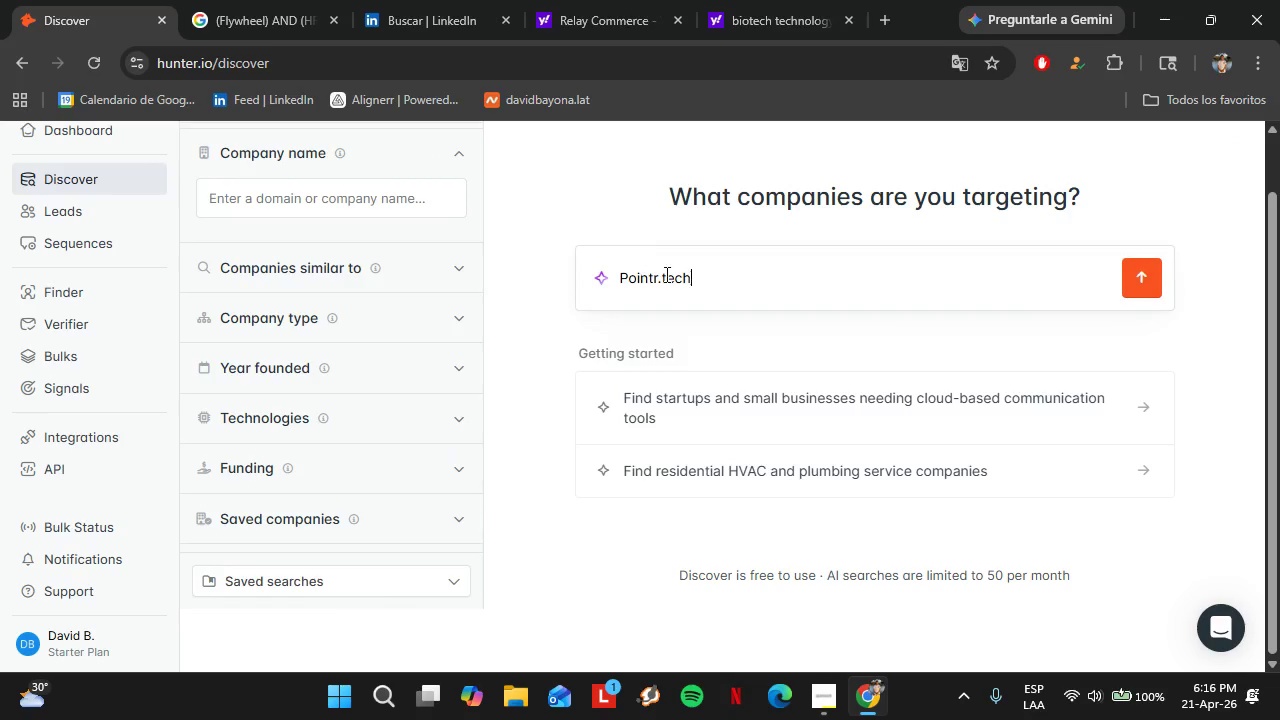 
left_click_drag(start_coordinate=[719, 274], to_coordinate=[580, 271])
 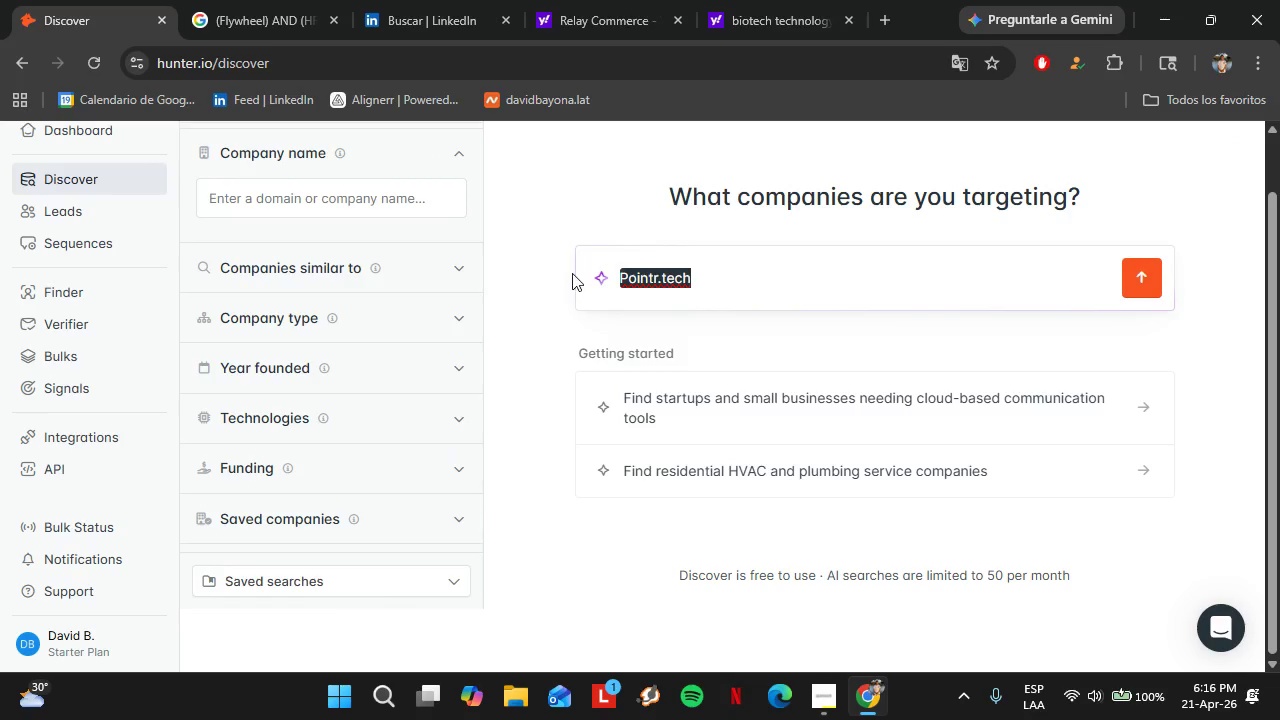 
key(Control+C)
 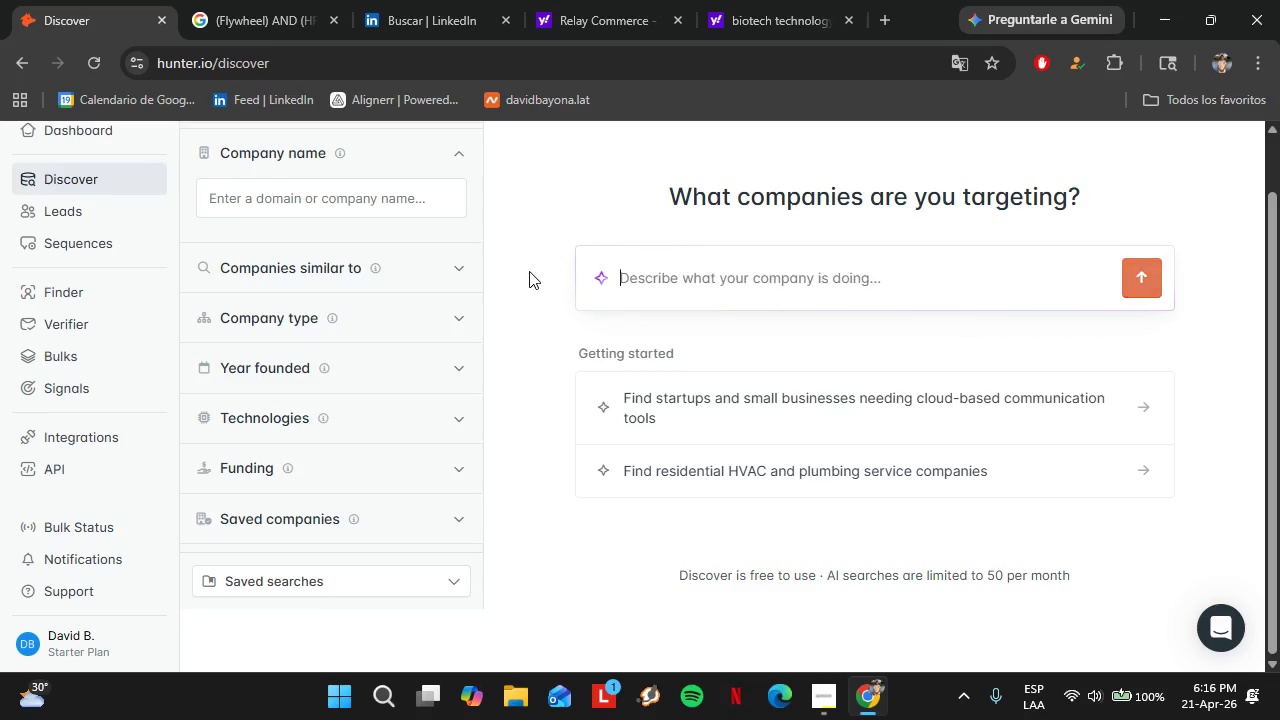 
key(Control+X)
 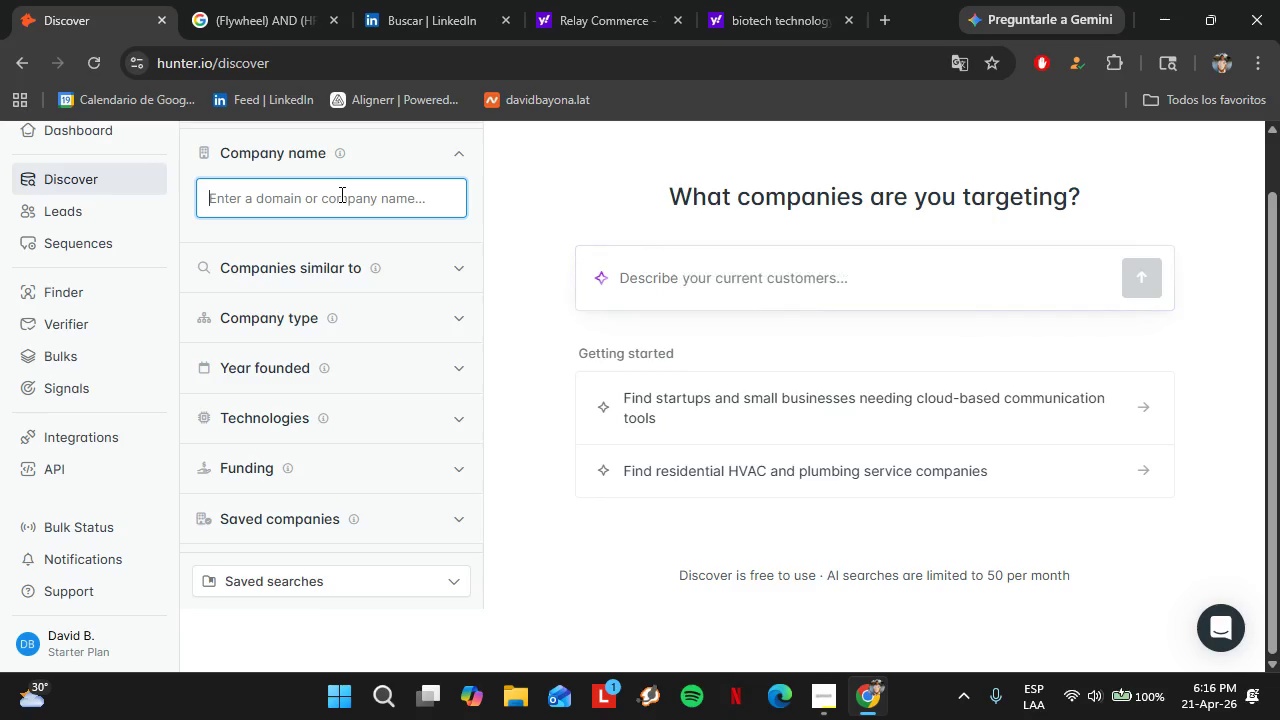 
key(Control+C)
 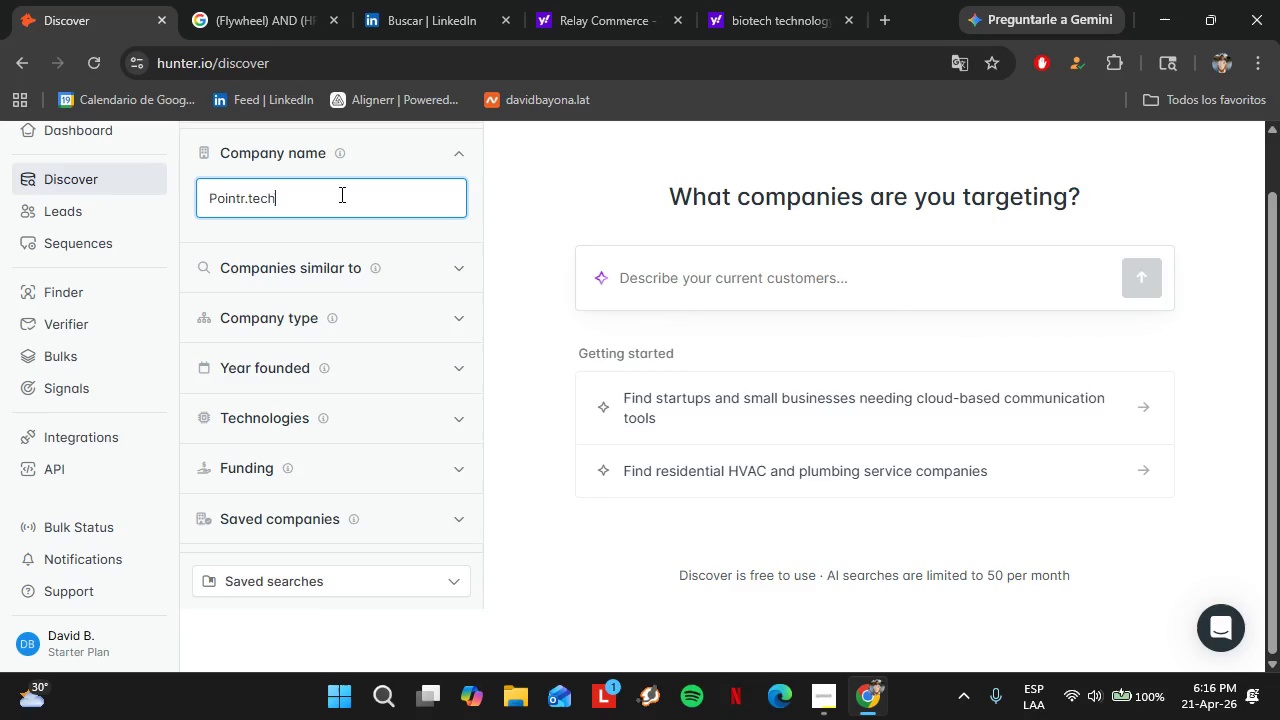 
key(Control+V)
 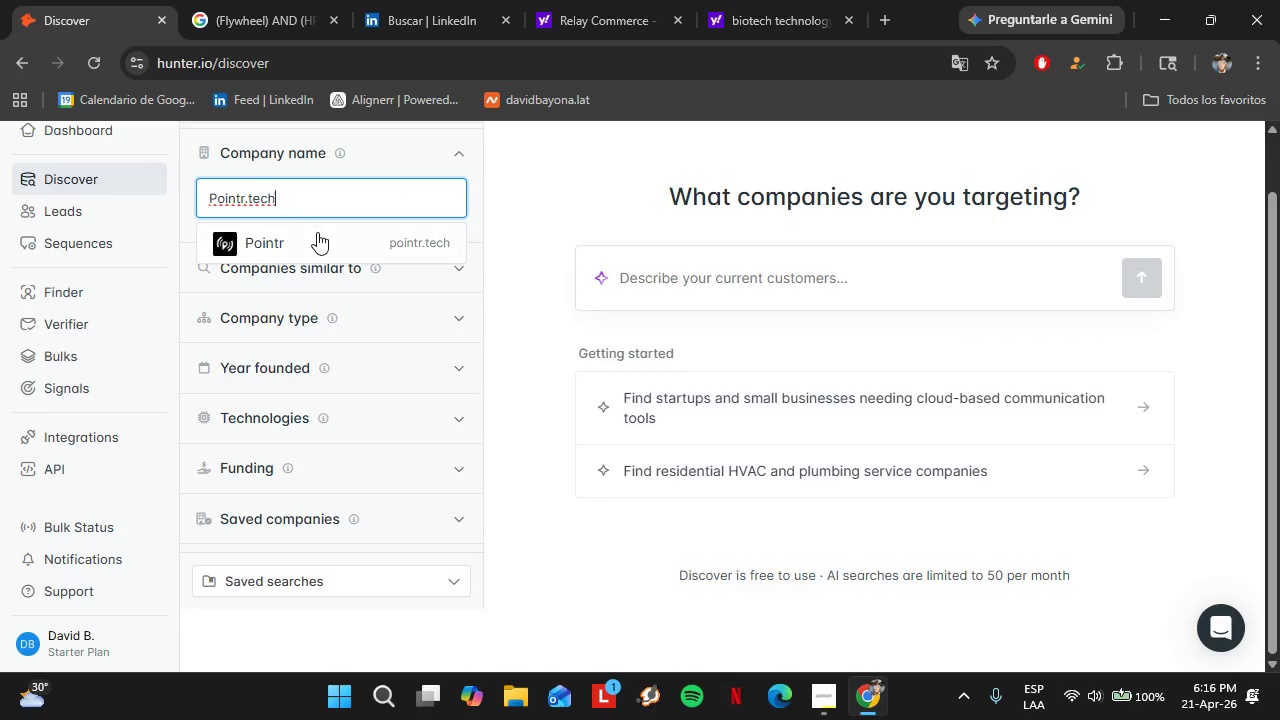 
left_click([317, 232])
 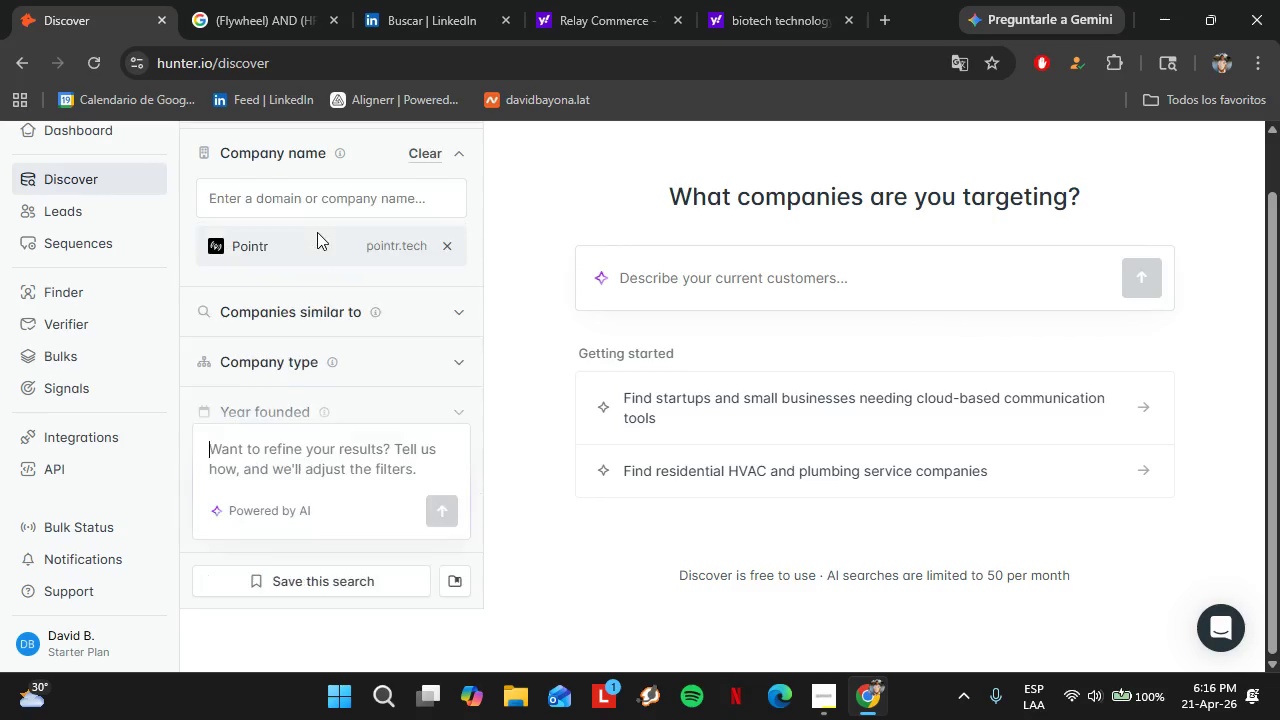 
mouse_move([347, 225])
 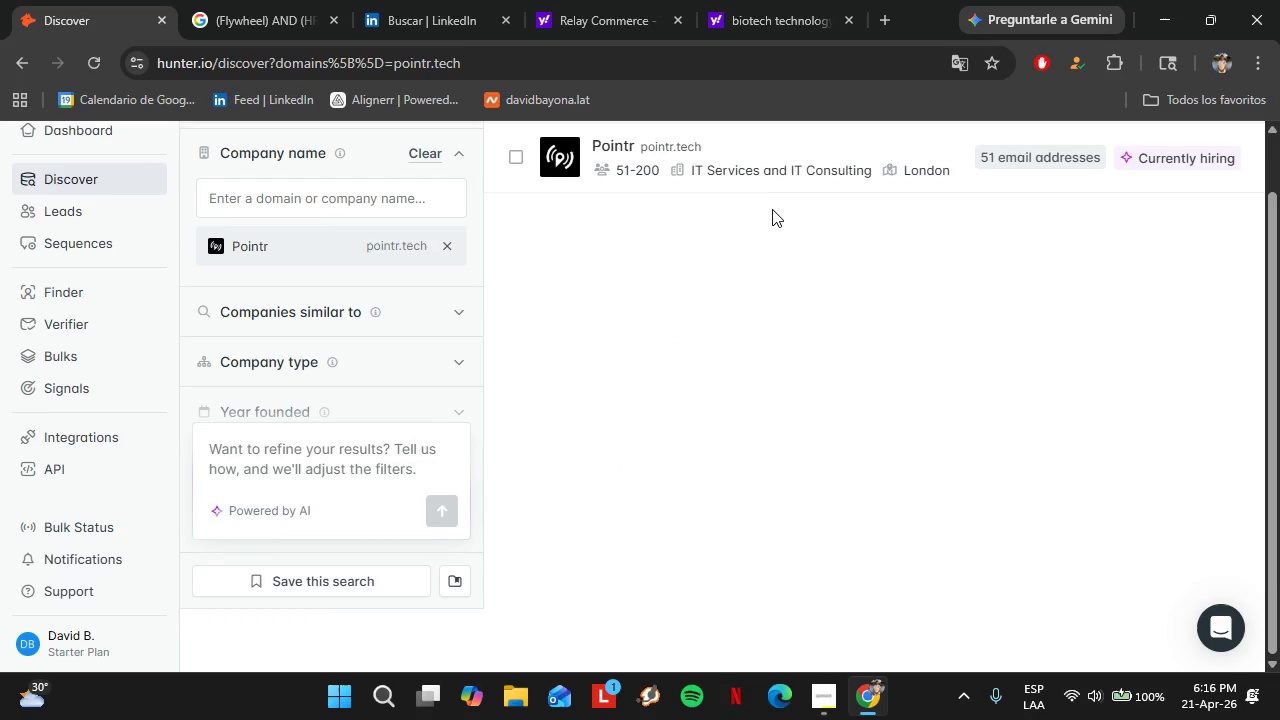 
left_click([783, 161])
 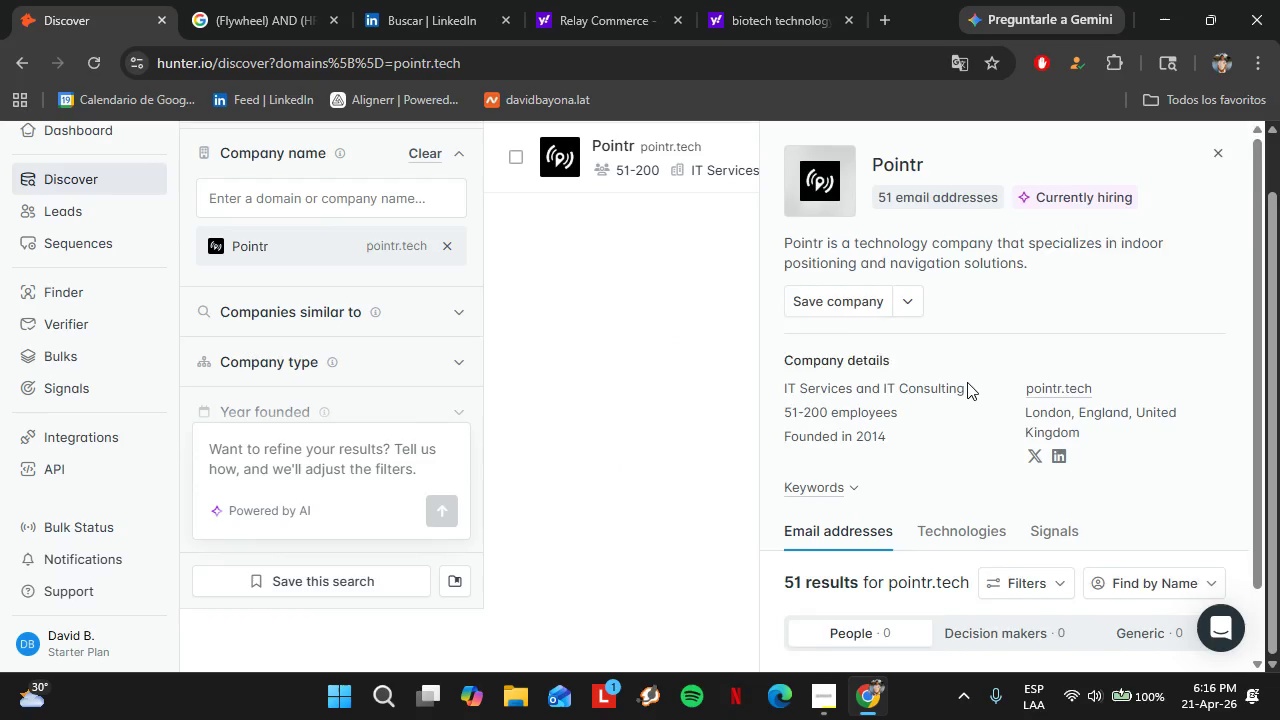 
scroll: coordinate [964, 381], scroll_direction: down, amount: 11.0
 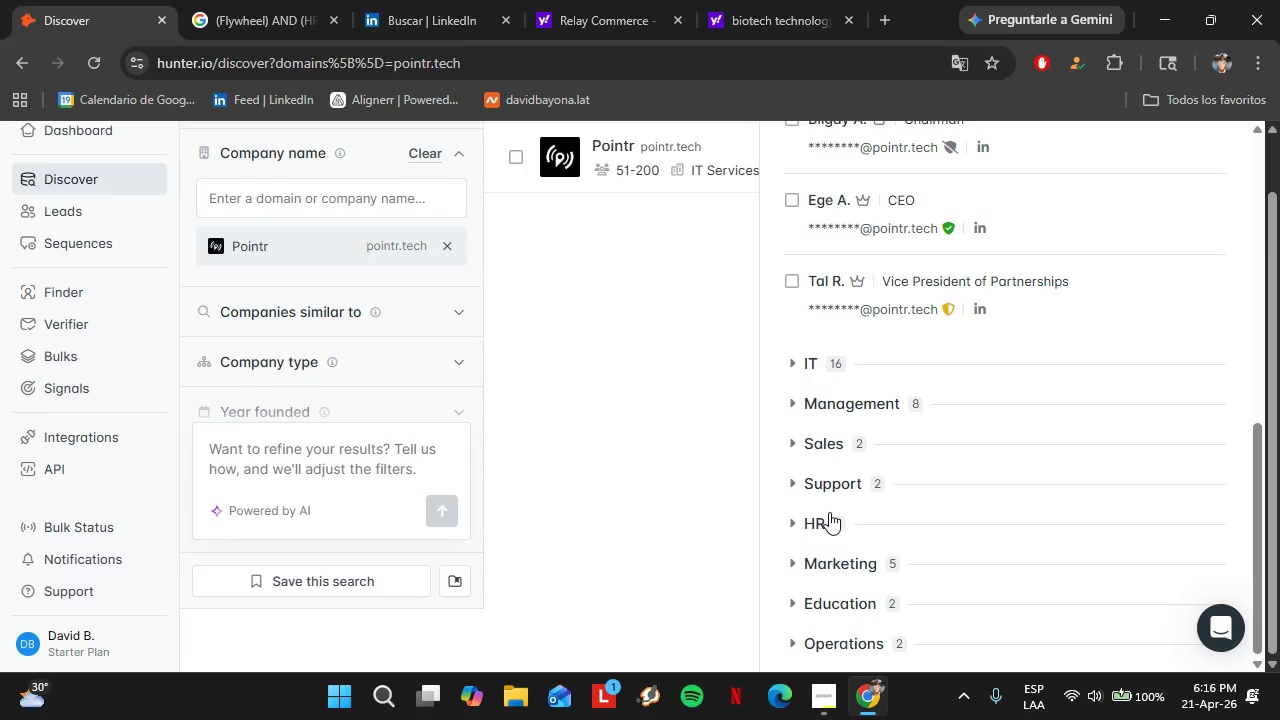 
left_click([829, 512])
 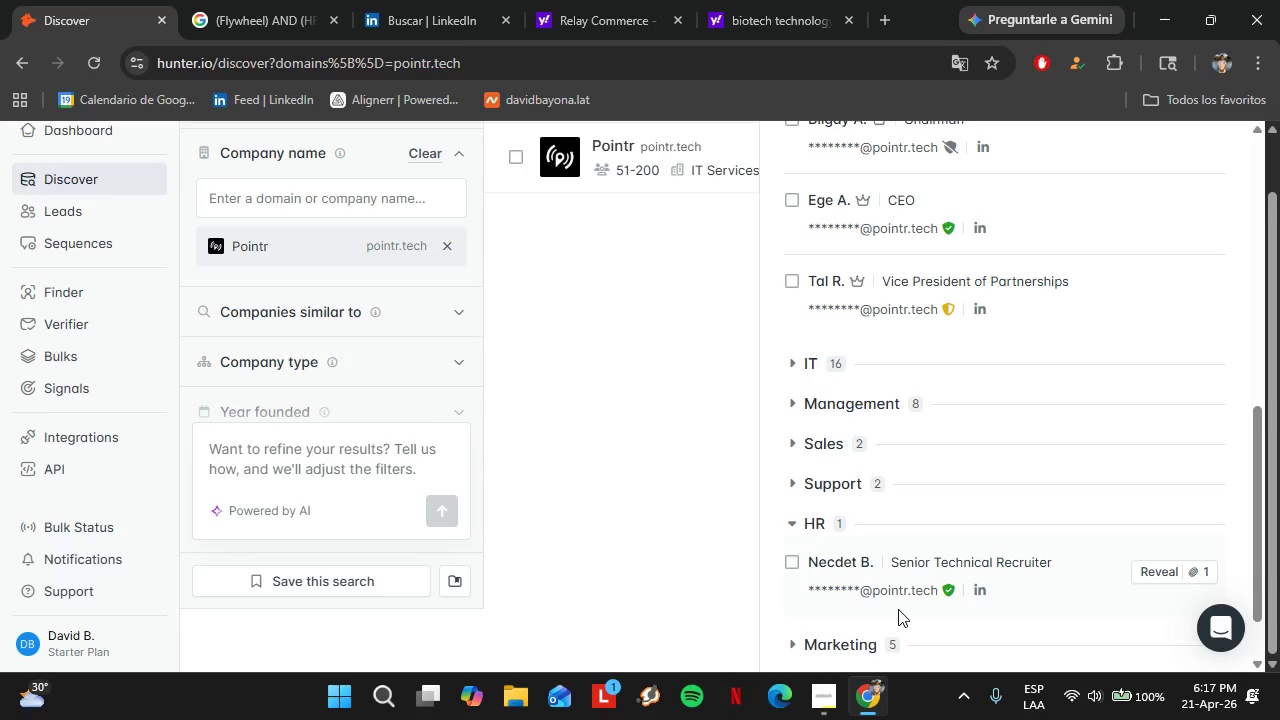 
left_click([853, 399])
 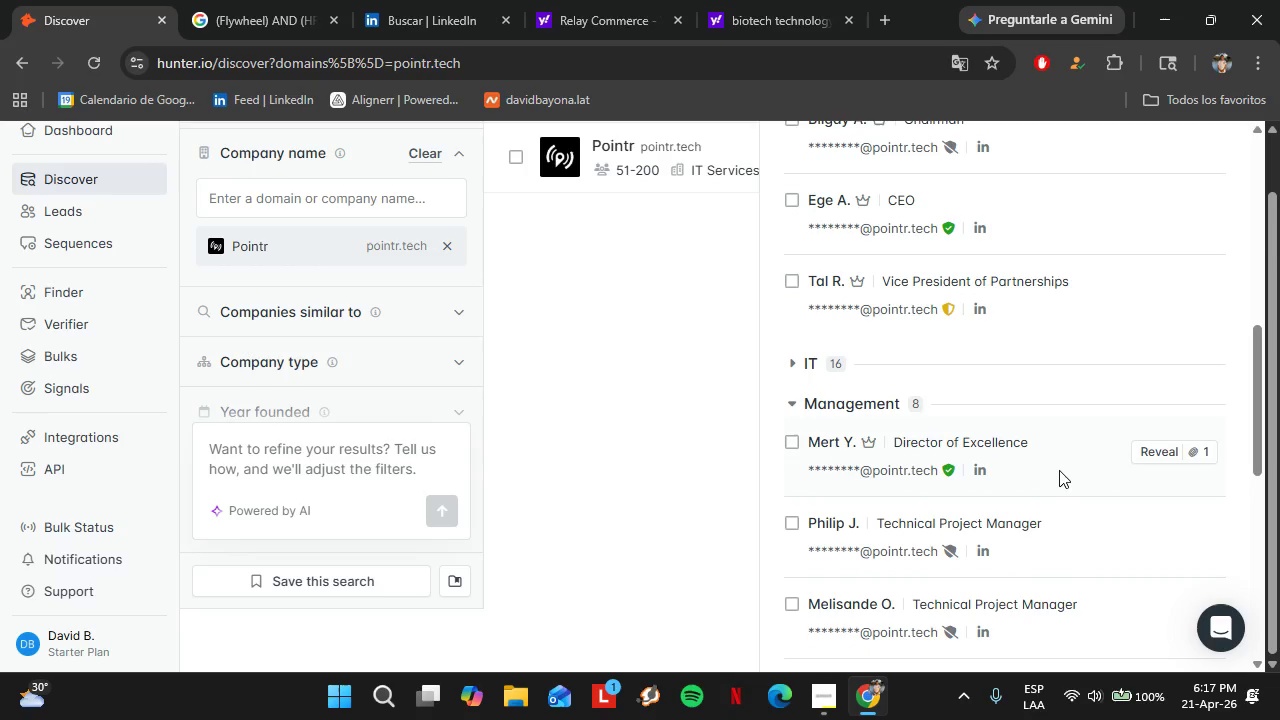 
scroll: coordinate [994, 556], scroll_direction: down, amount: 5.0
 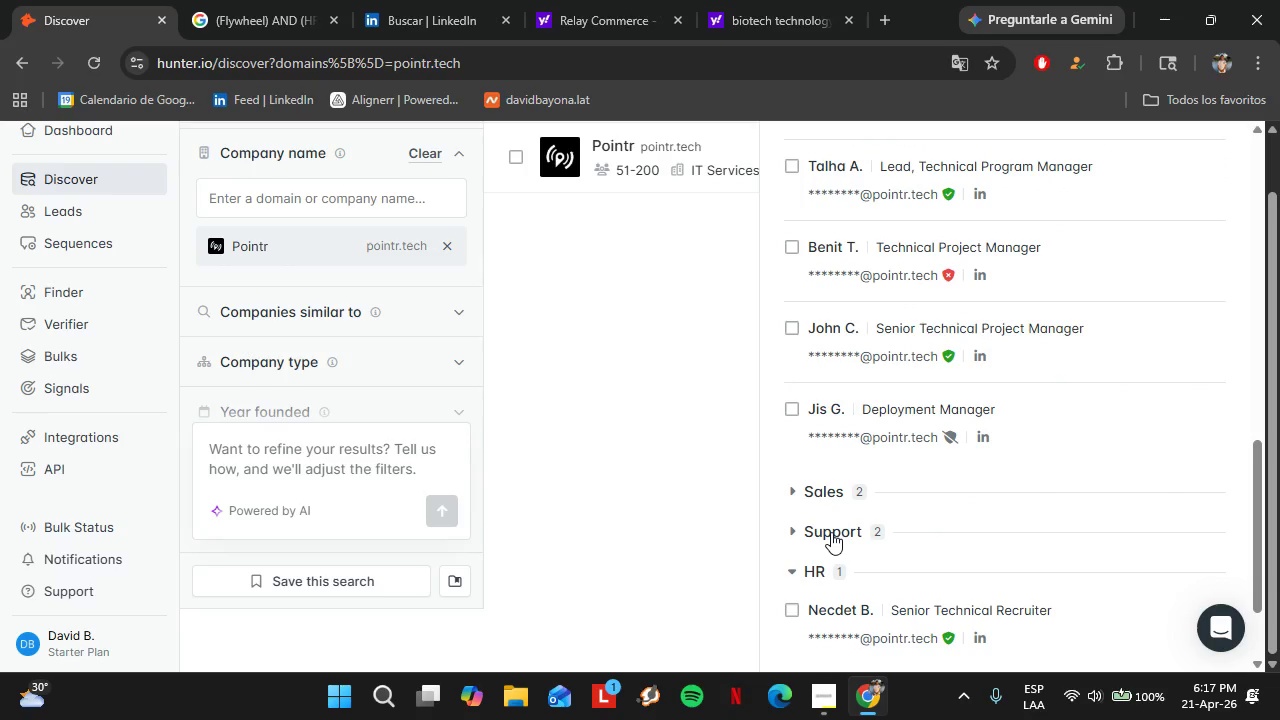 
left_click([831, 532])
 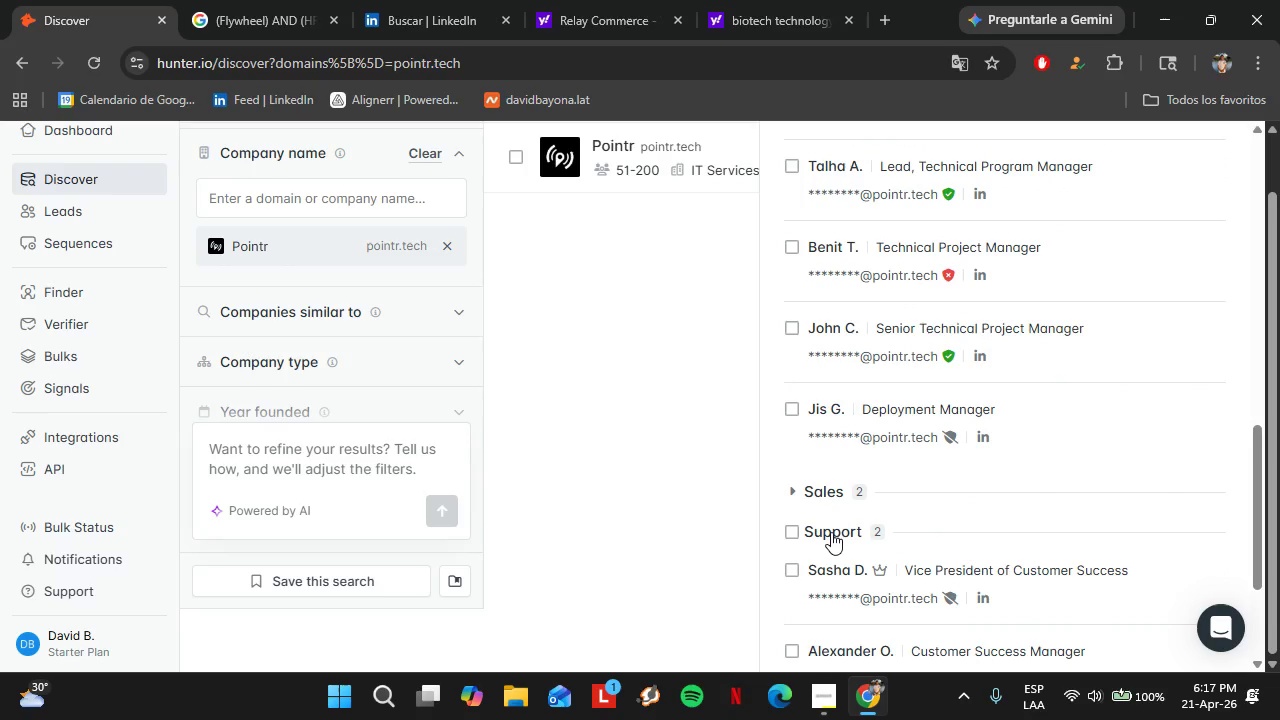 
left_click([831, 532])
 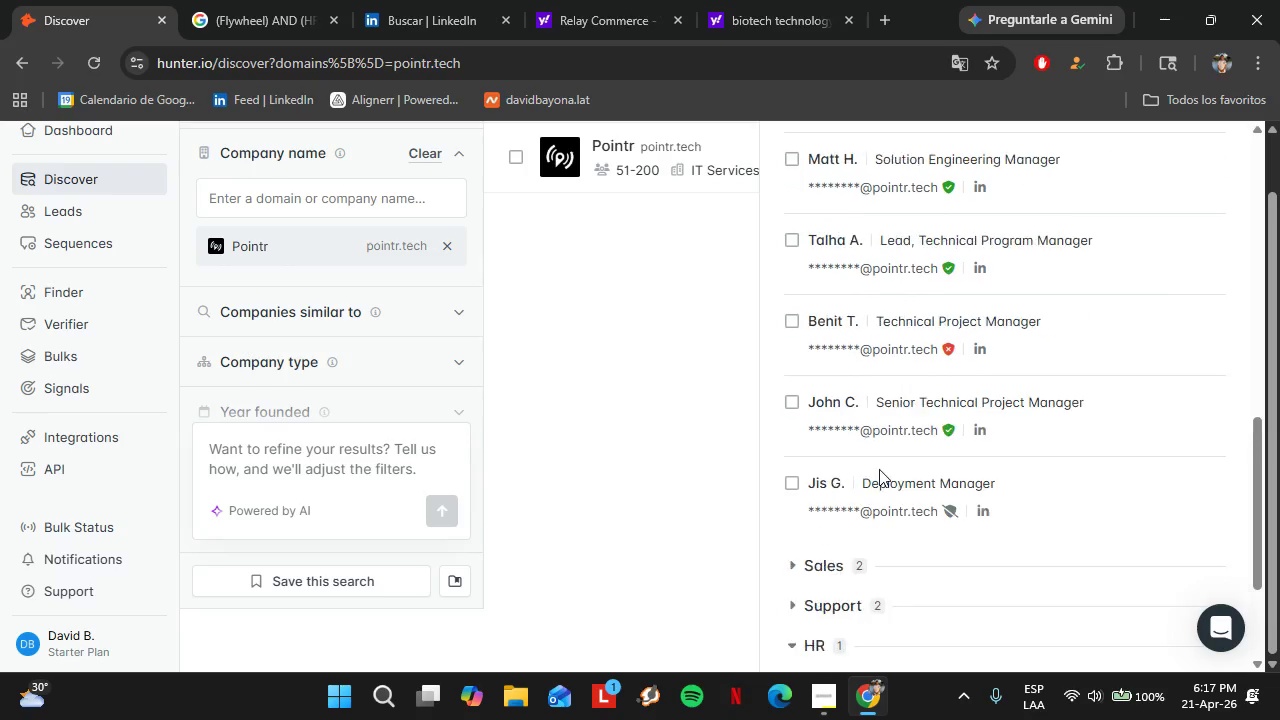 
left_click([1014, 367])
 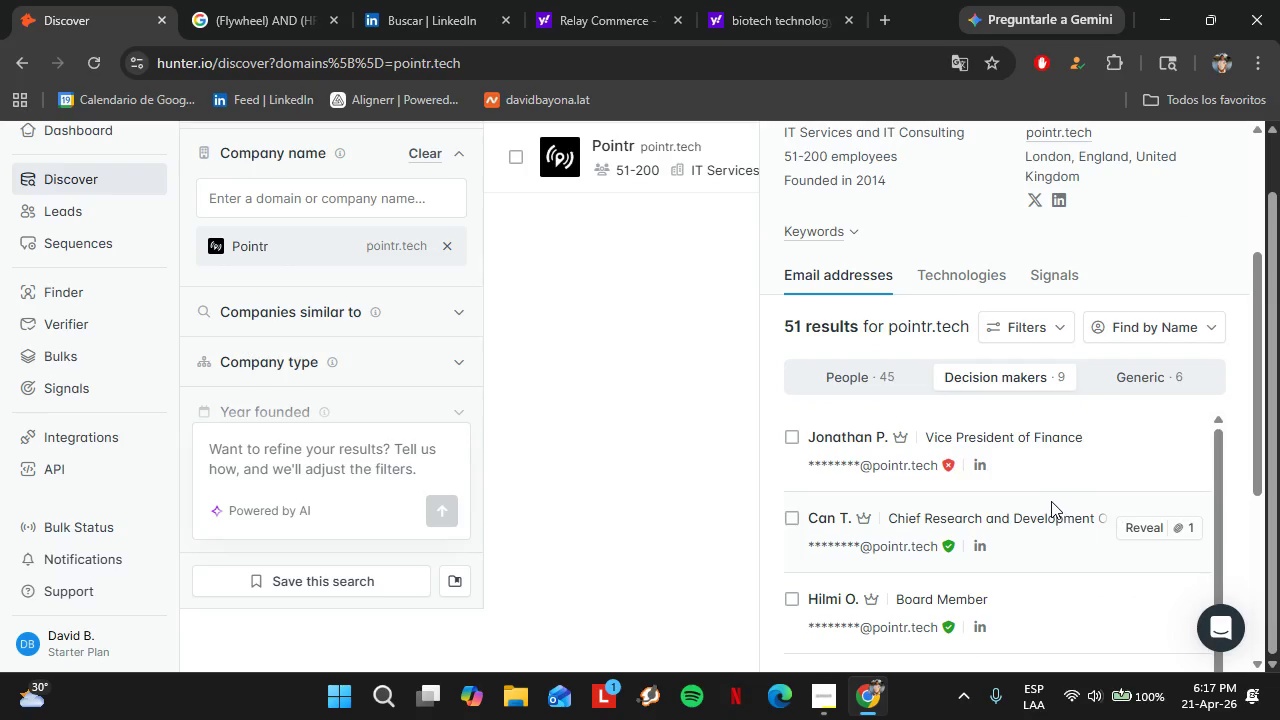 
scroll: coordinate [892, 468], scroll_direction: up, amount: 7.0
 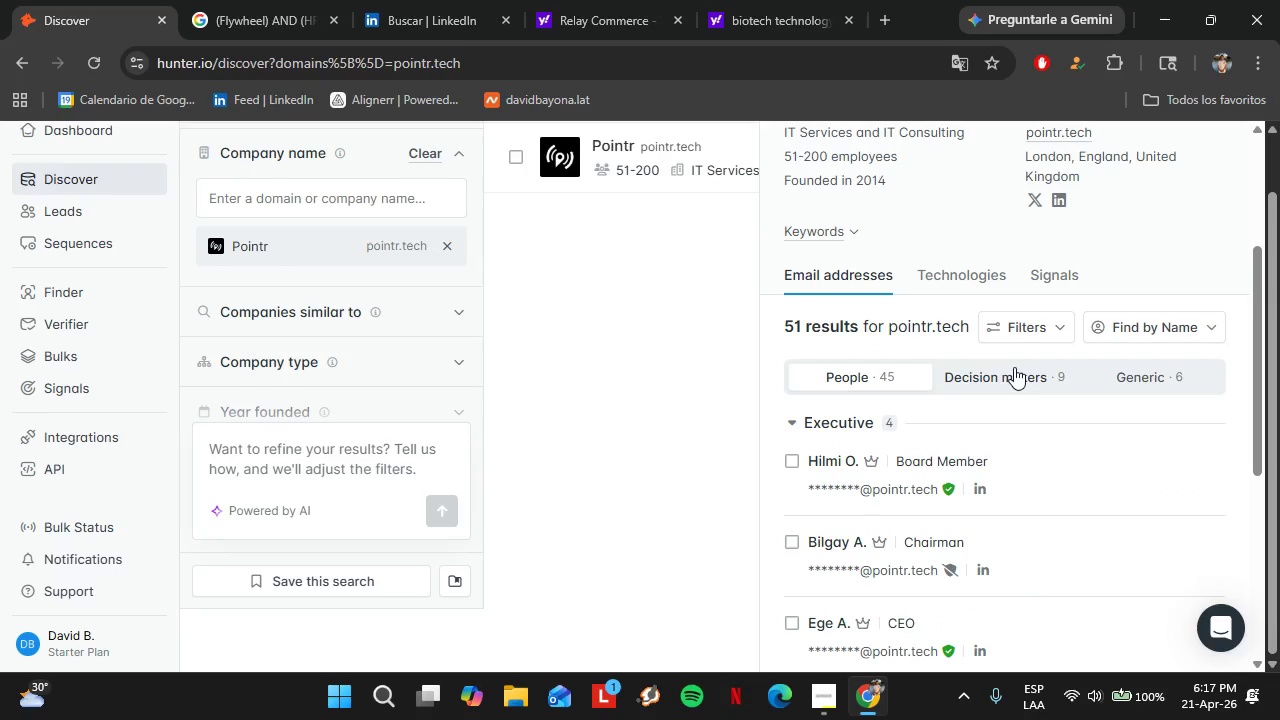 
scroll: coordinate [1045, 485], scroll_direction: down, amount: 3.0
 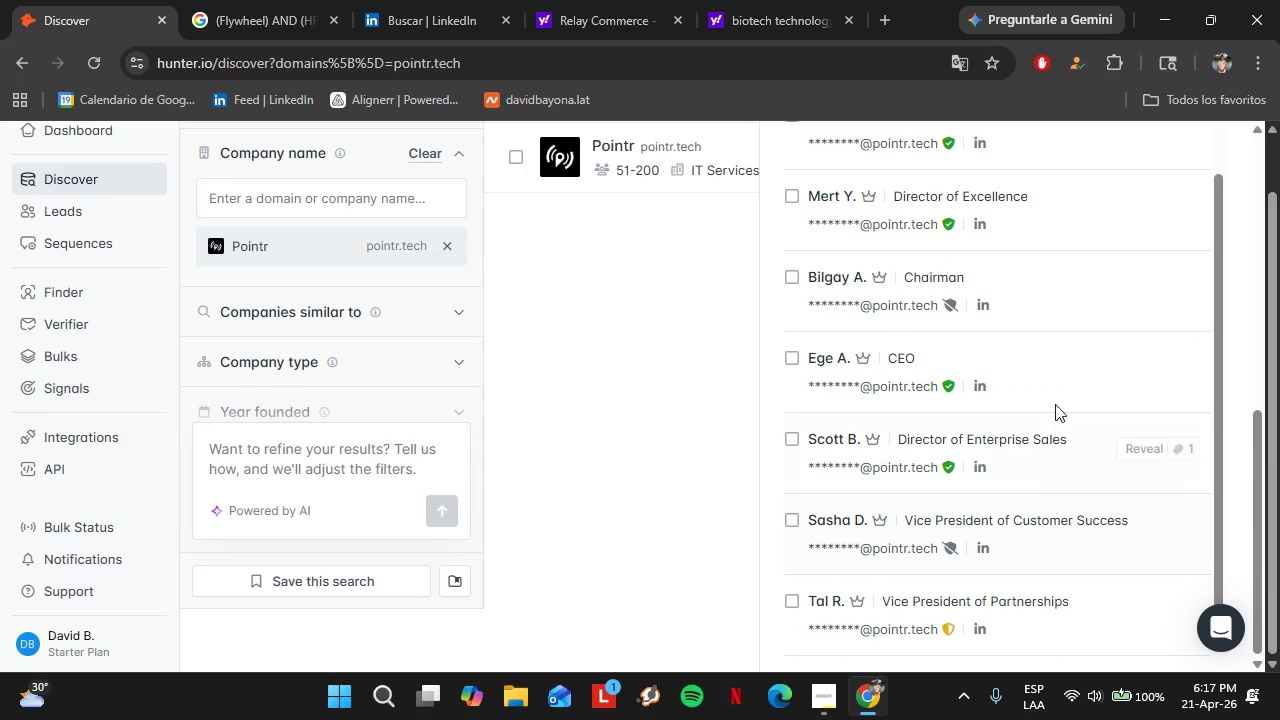 
scroll: coordinate [1045, 372], scroll_direction: up, amount: 17.0
 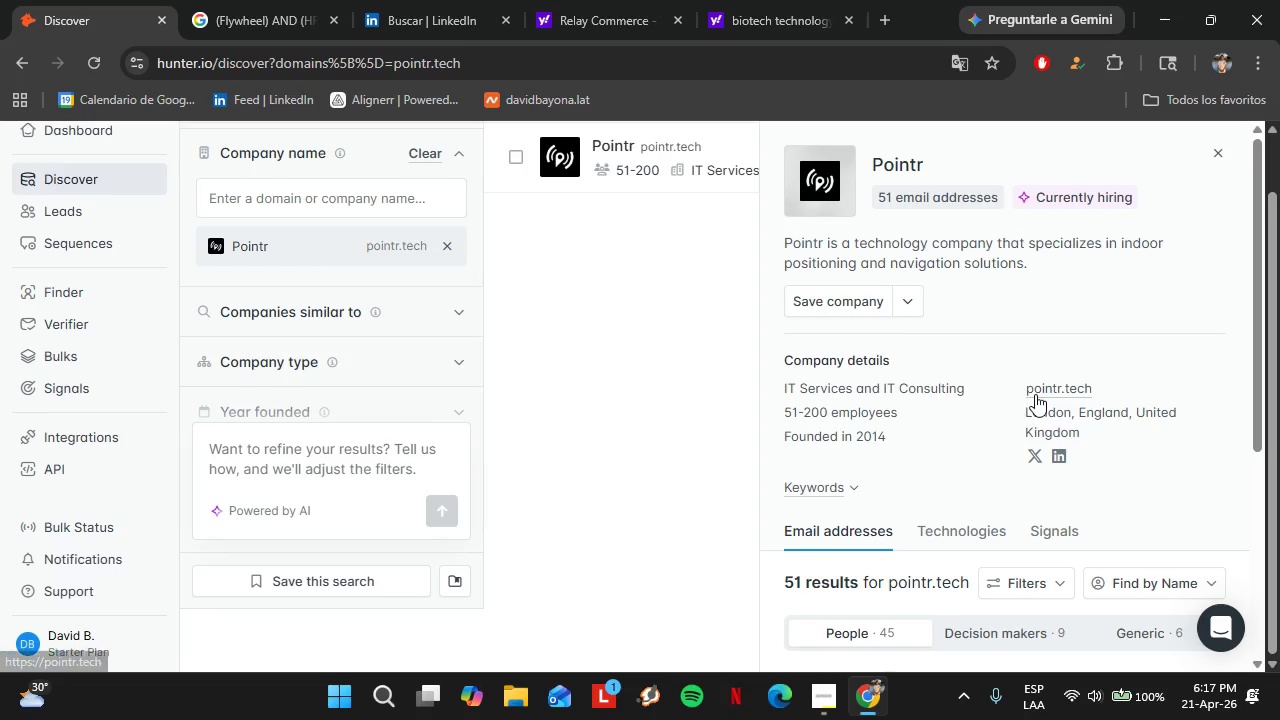 
right_click([1035, 394])
 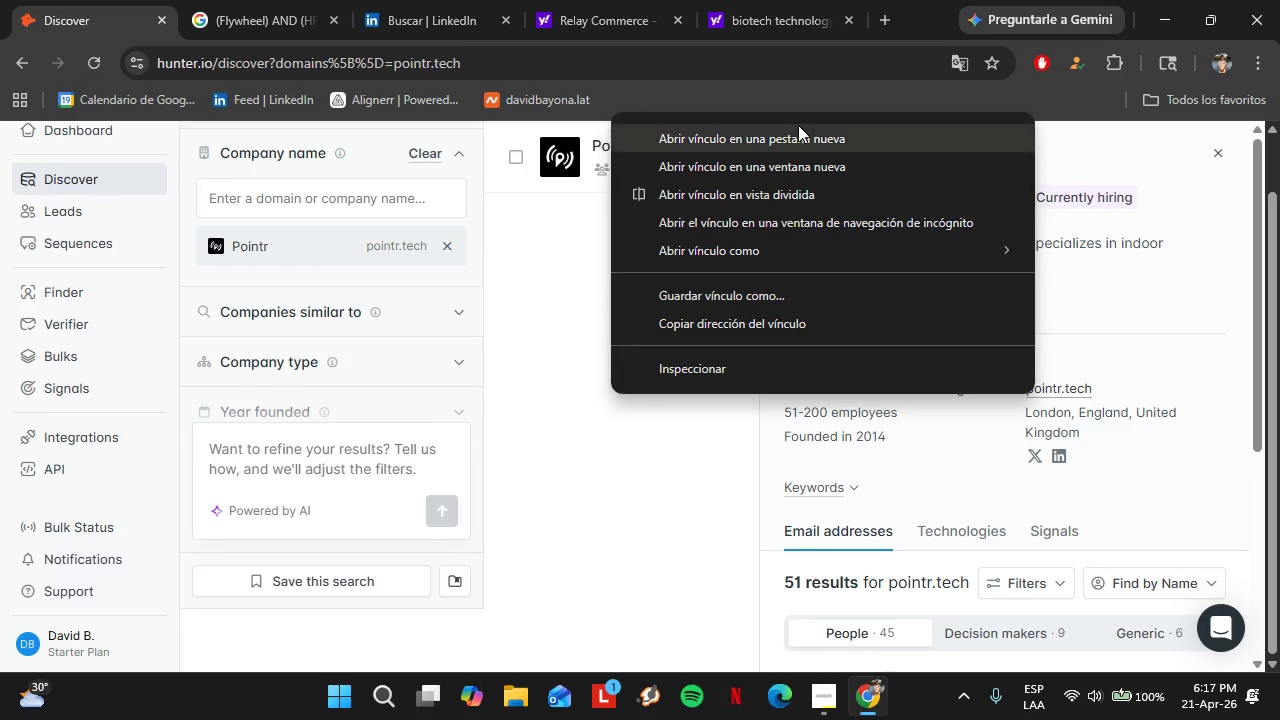 
left_click([798, 124])
 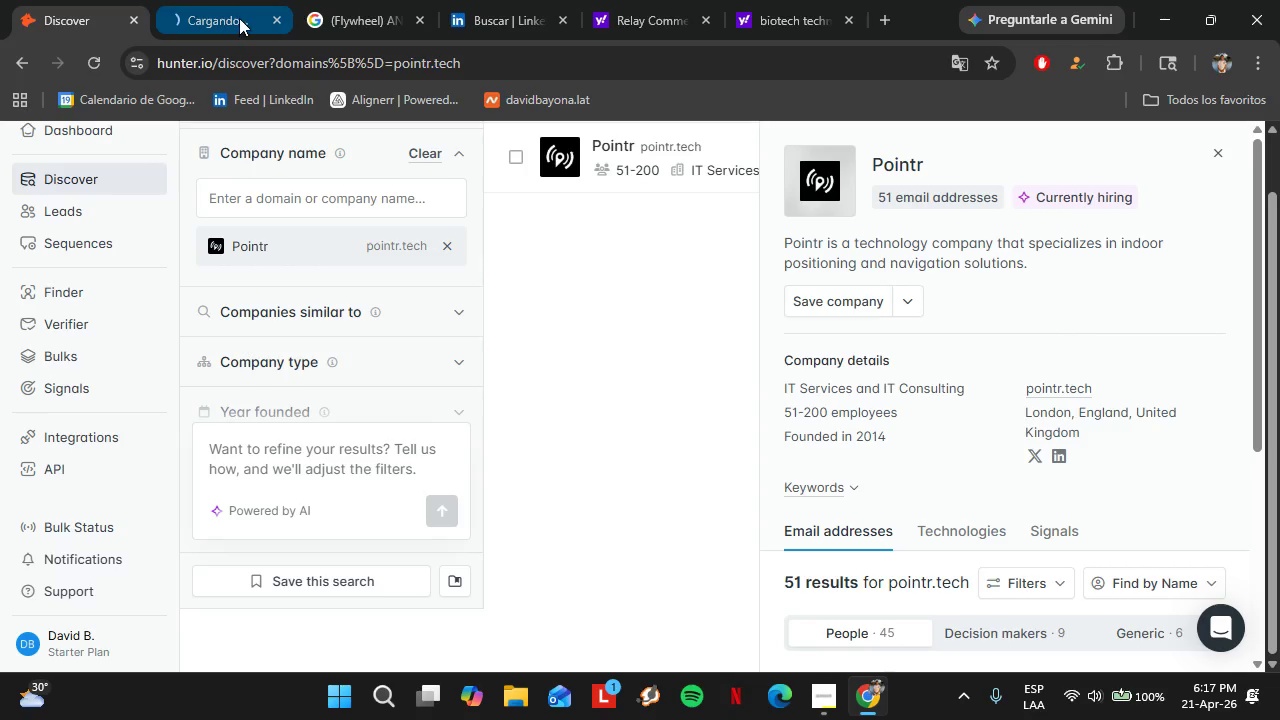 
left_click_drag(start_coordinate=[239, 18], to_coordinate=[473, 31])
 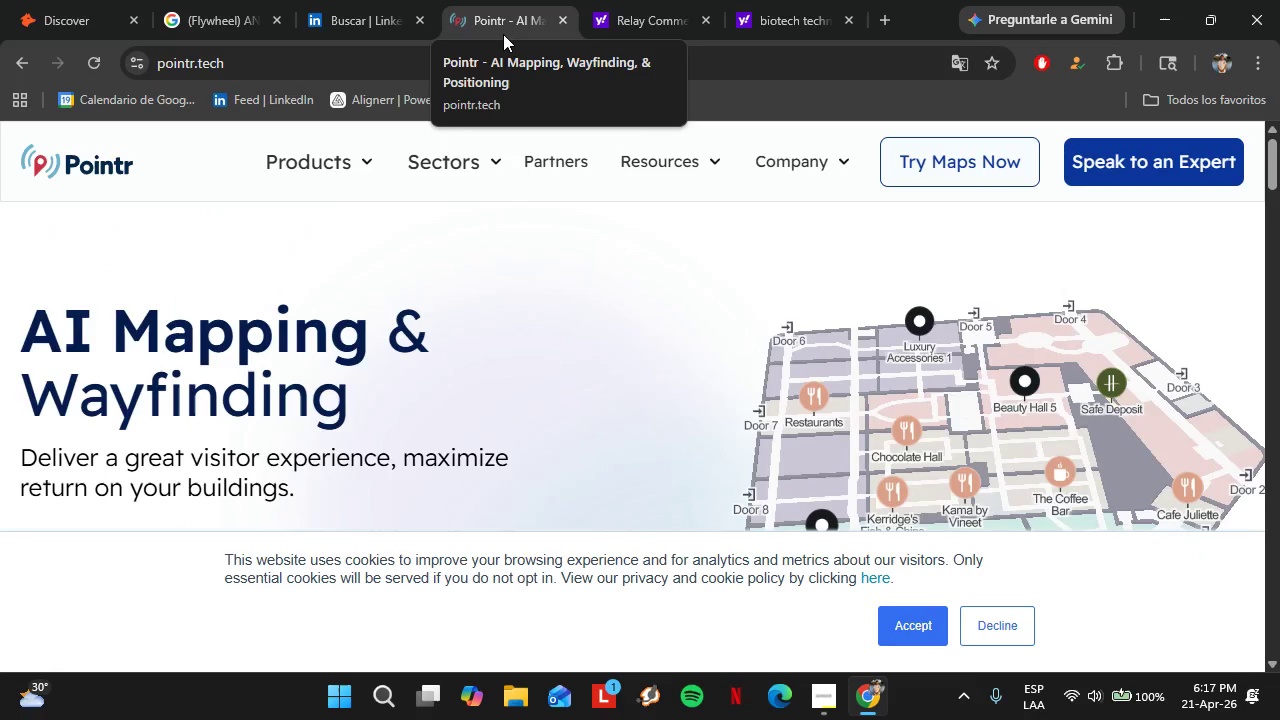 
wait(21.14)
 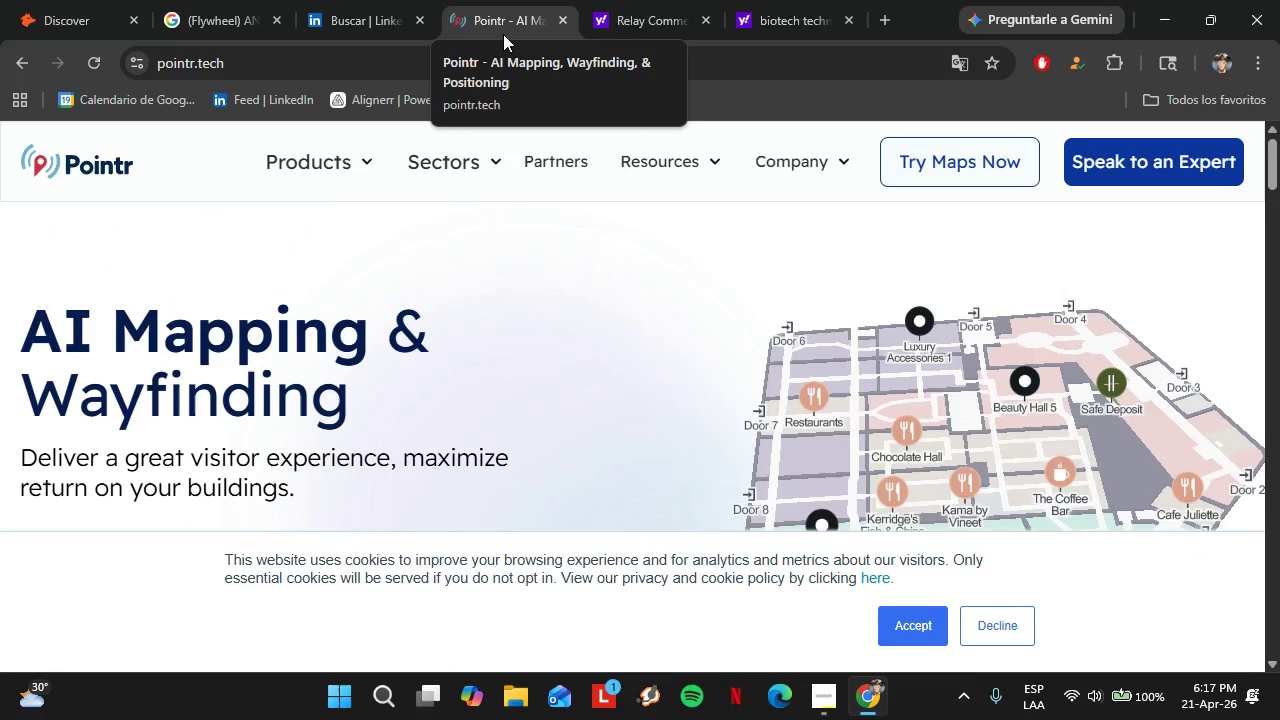 
left_click([993, 616])
 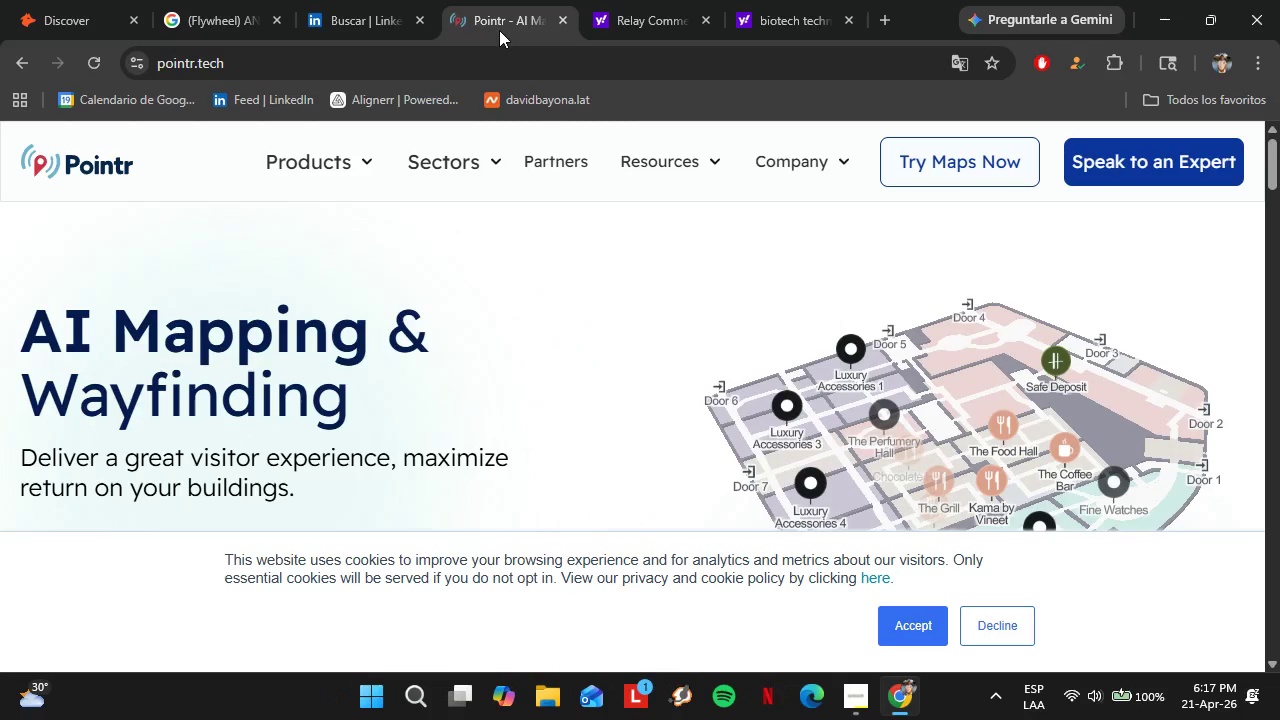 
left_click([859, 696])
 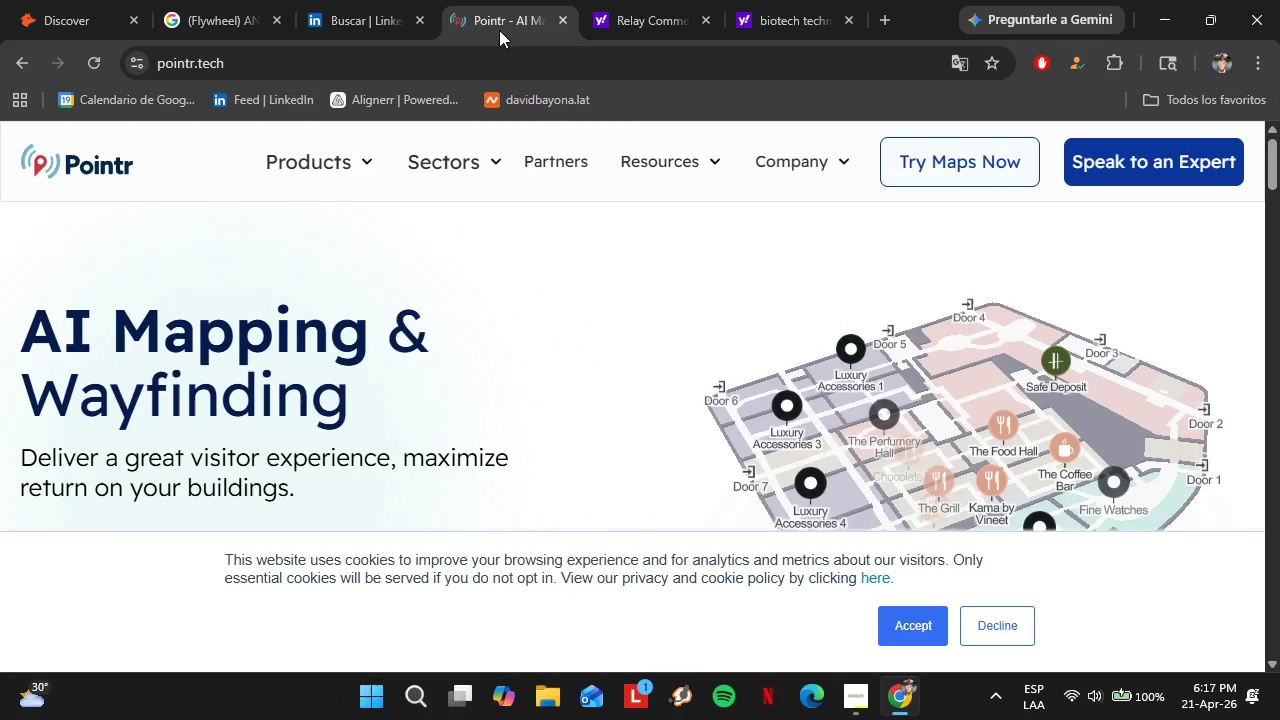 
left_click([776, 589])